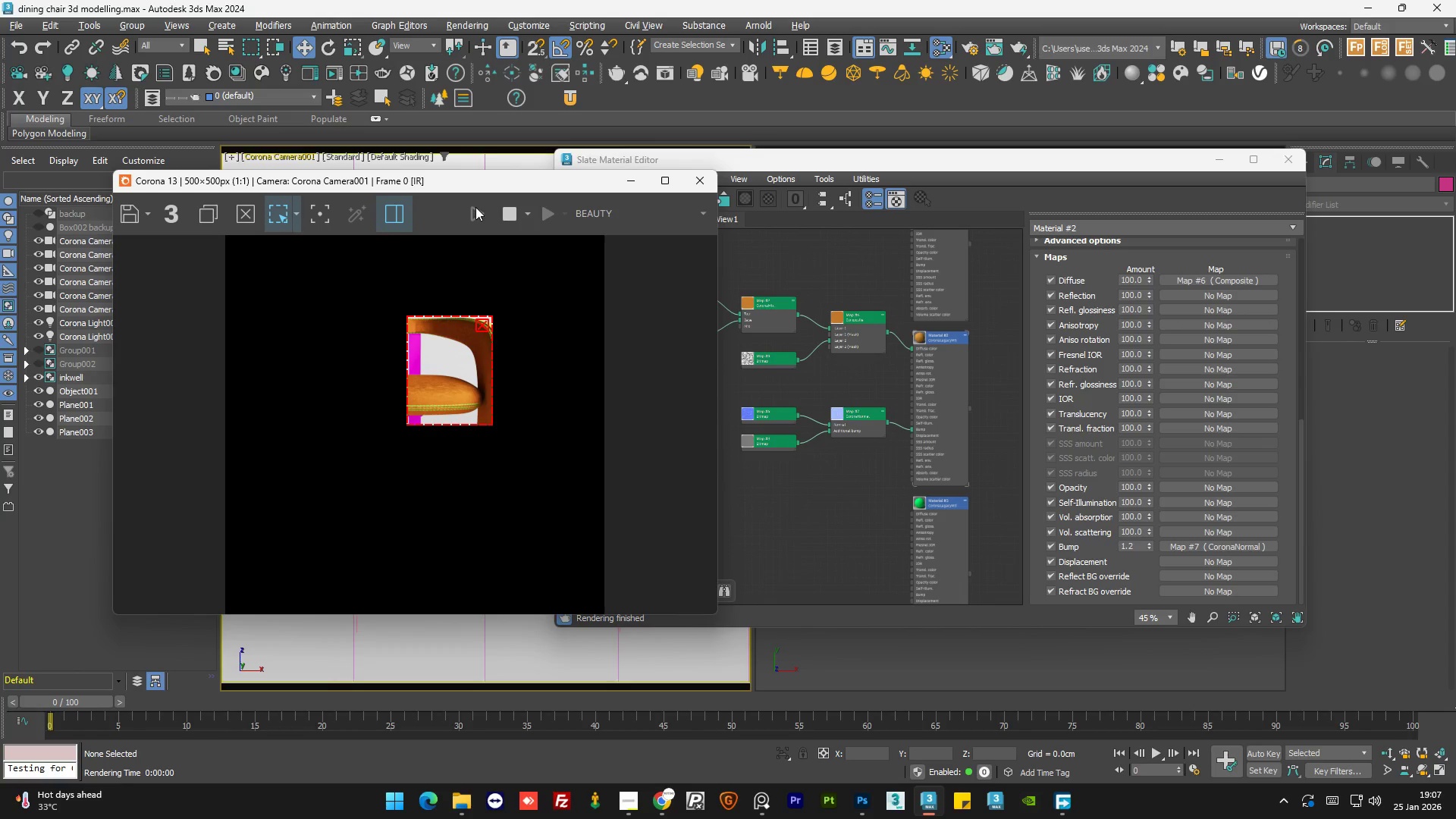 
scroll: coordinate [447, 350], scroll_direction: up, amount: 2.0
 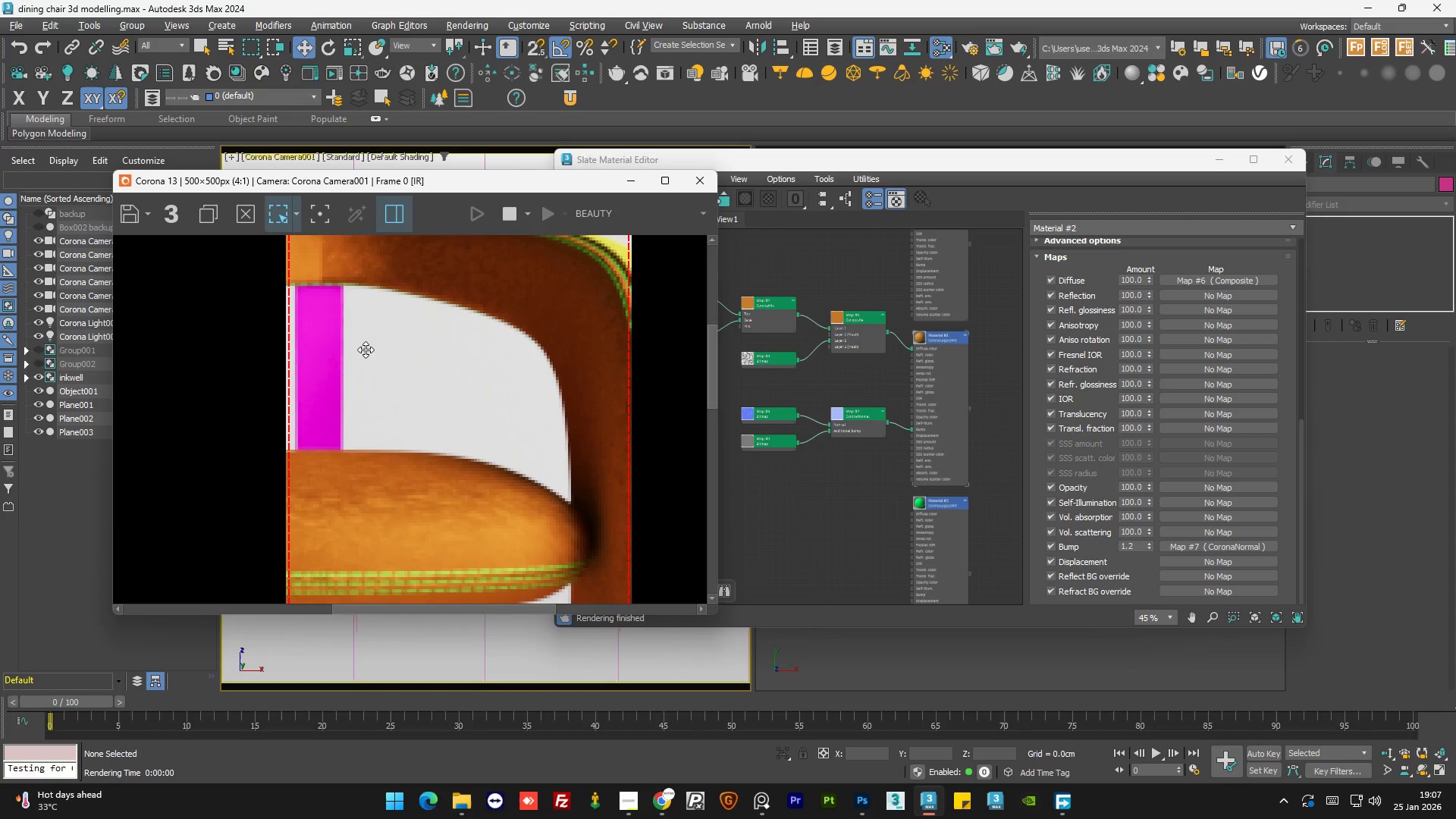 
scroll: coordinate [366, 350], scroll_direction: down, amount: 1.0
 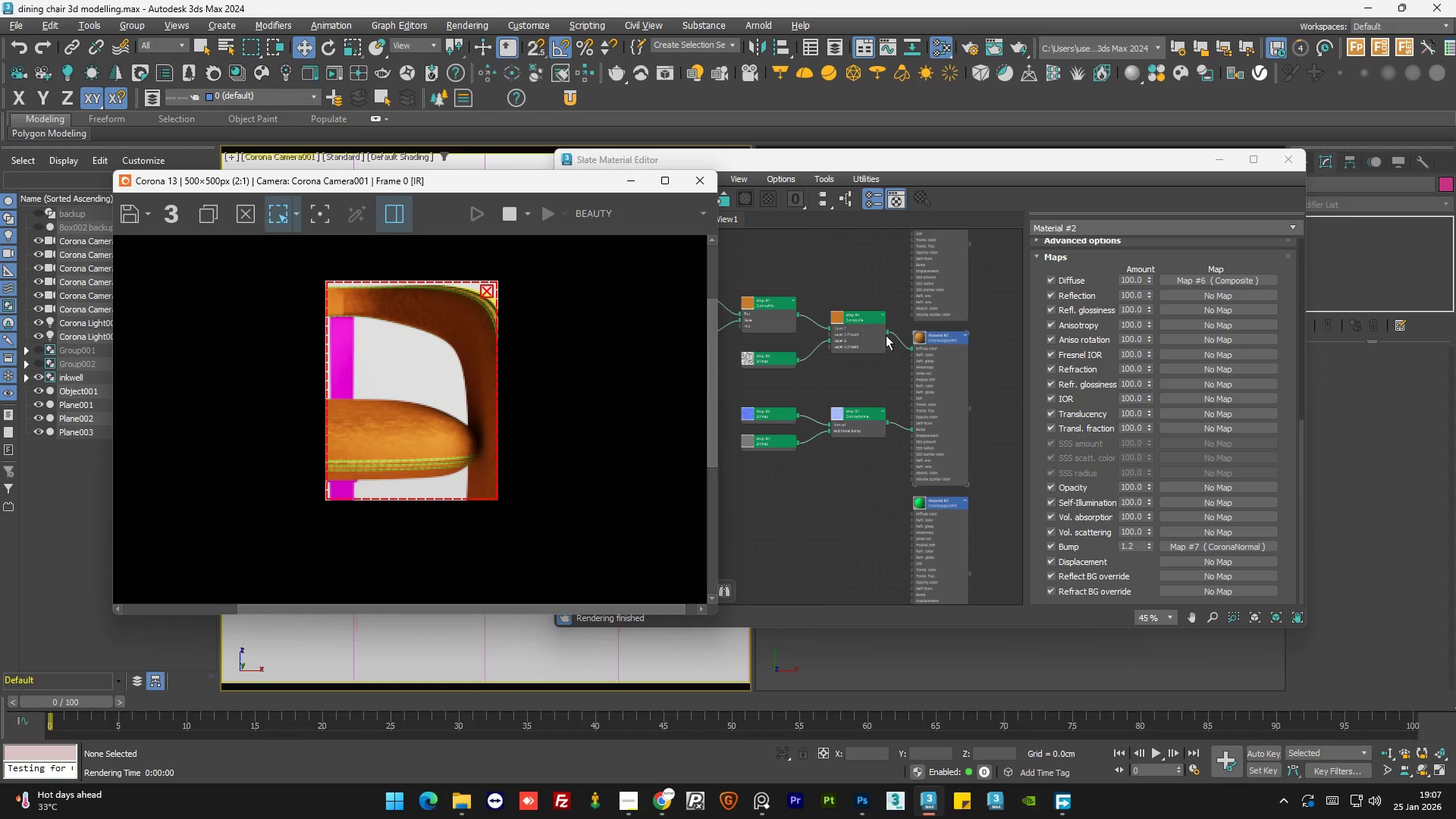 
double_click([867, 336])
 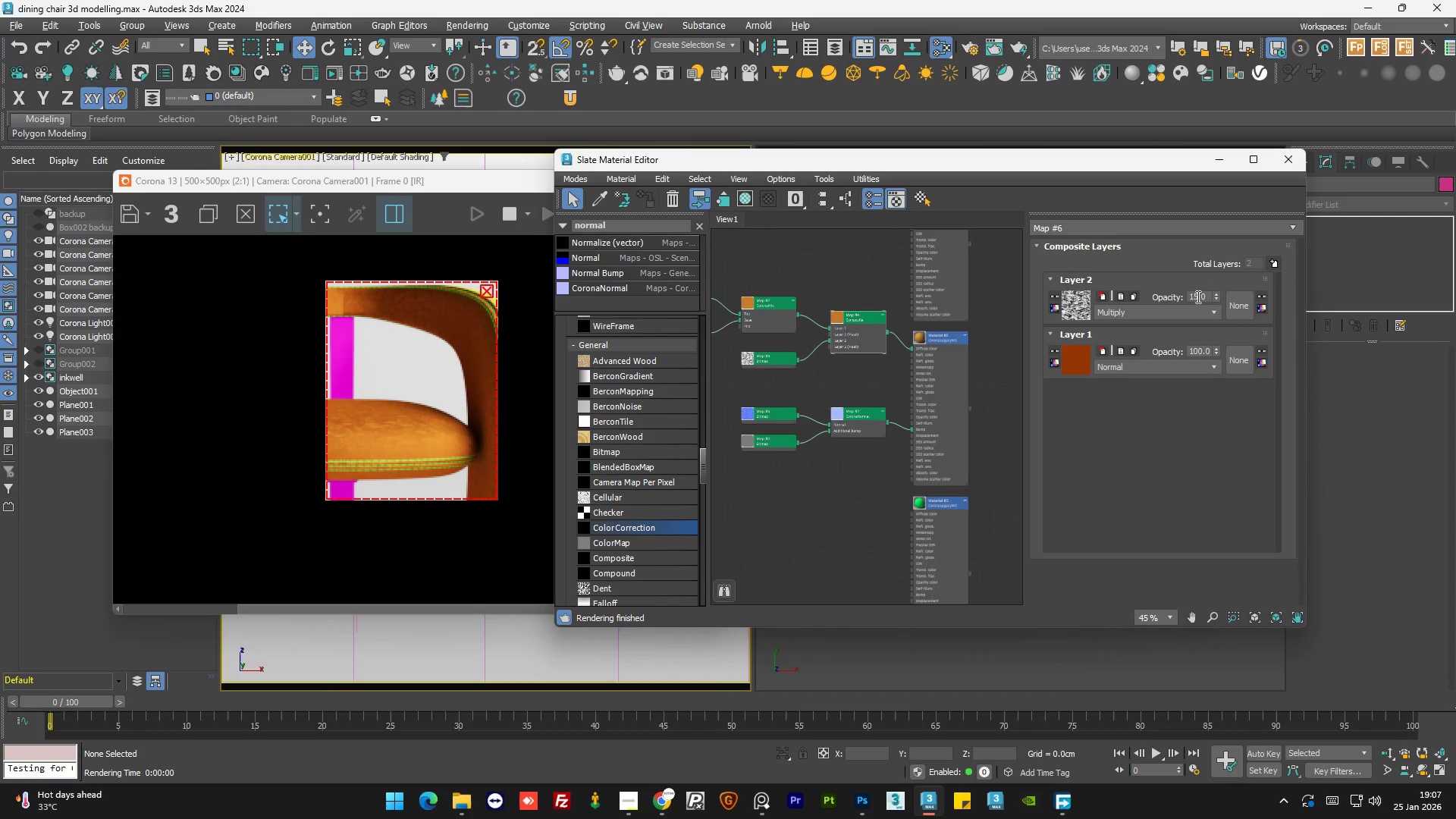 
double_click([1198, 294])
 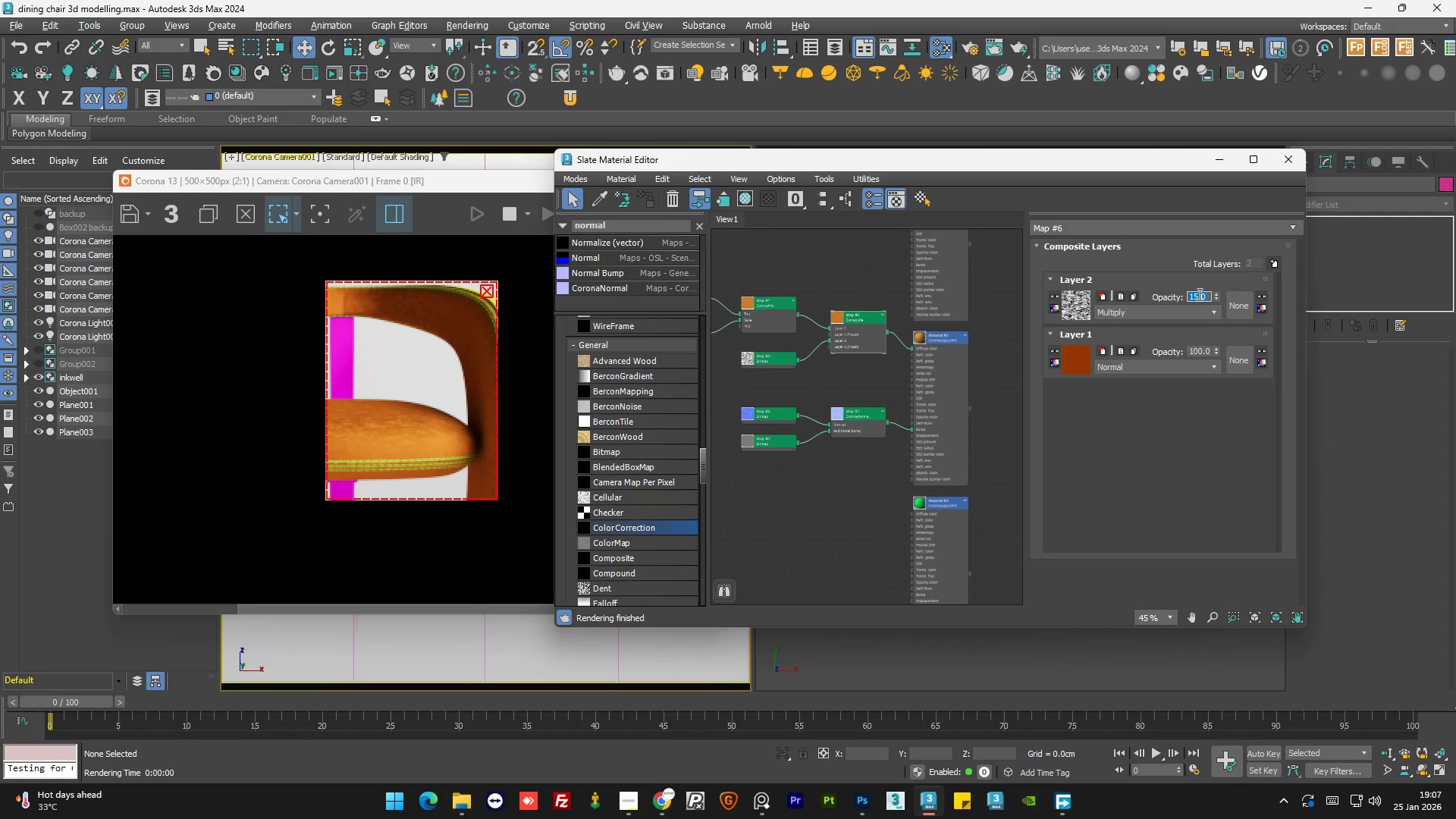 
key(Numpad5)
 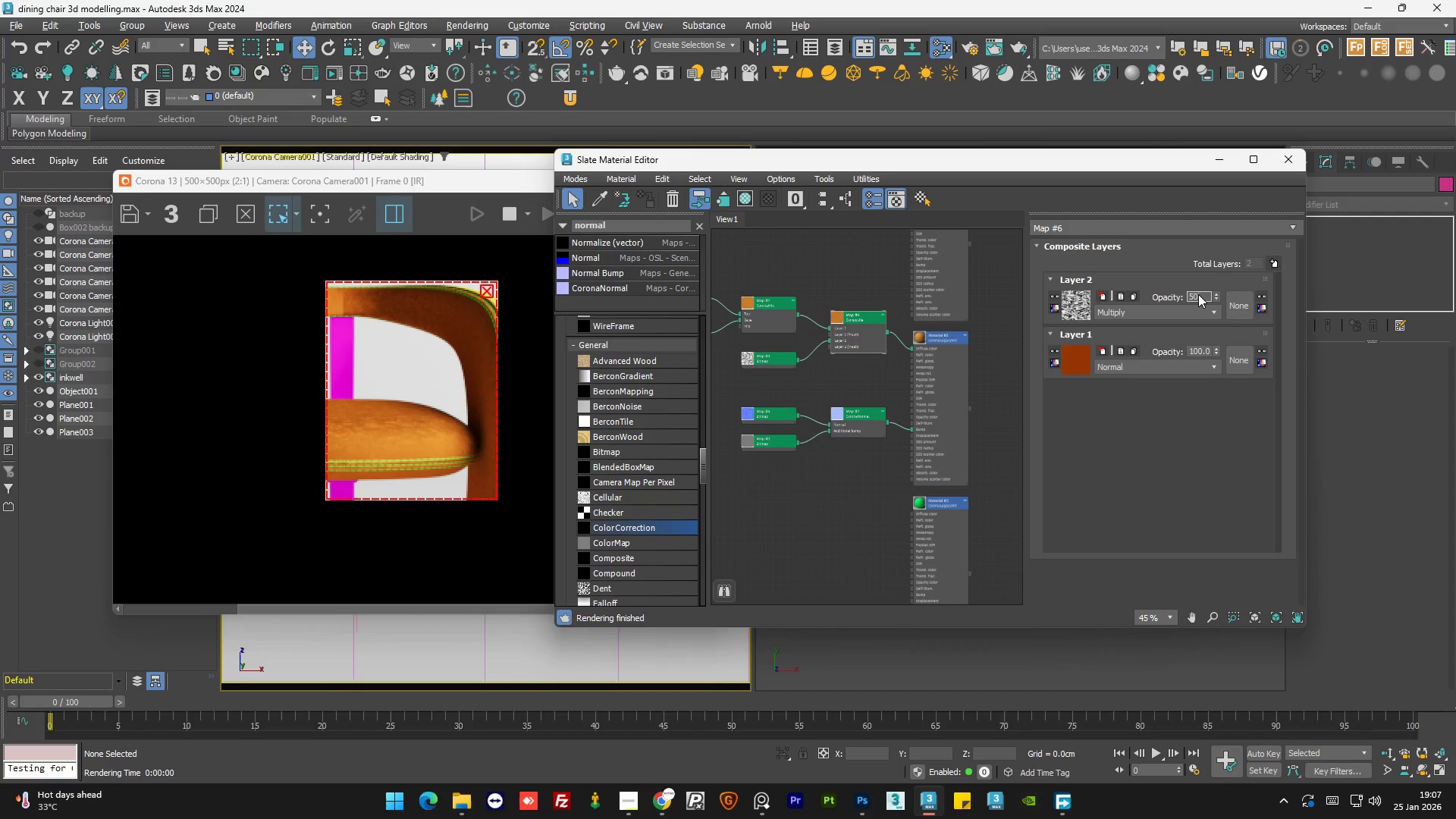 
key(Numpad0)
 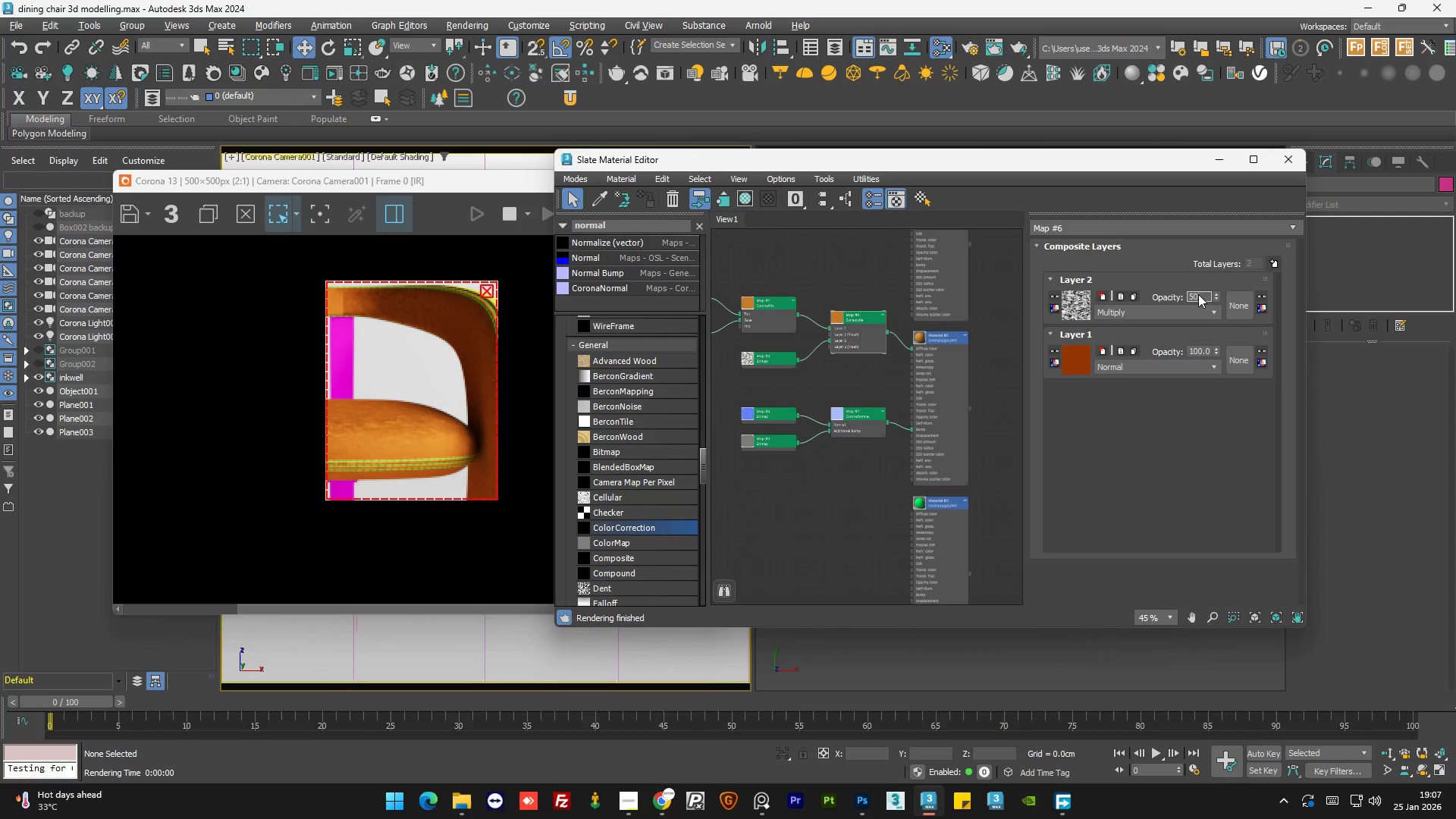 
key(NumpadEnter)
 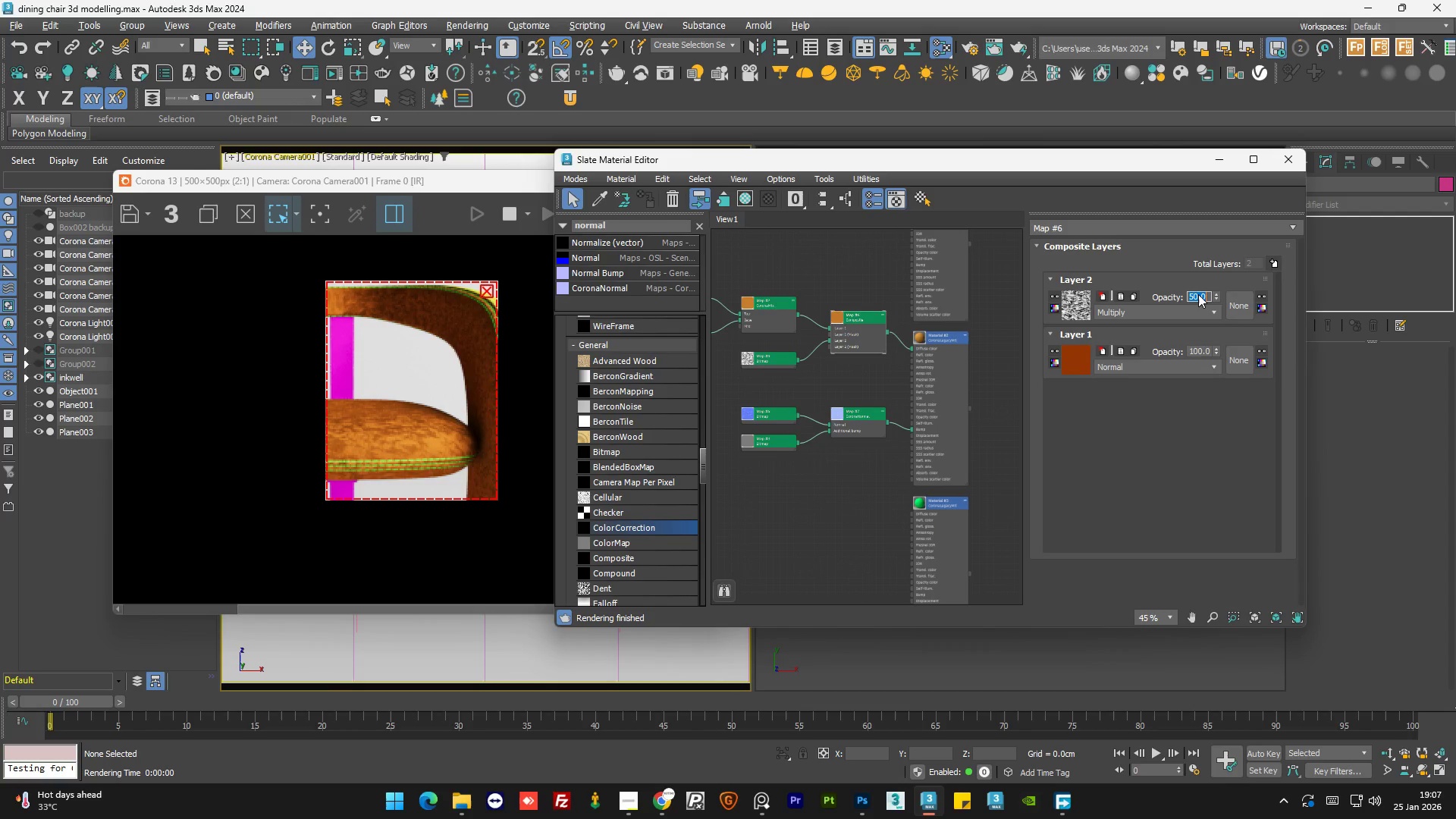 
key(Numpad0)
 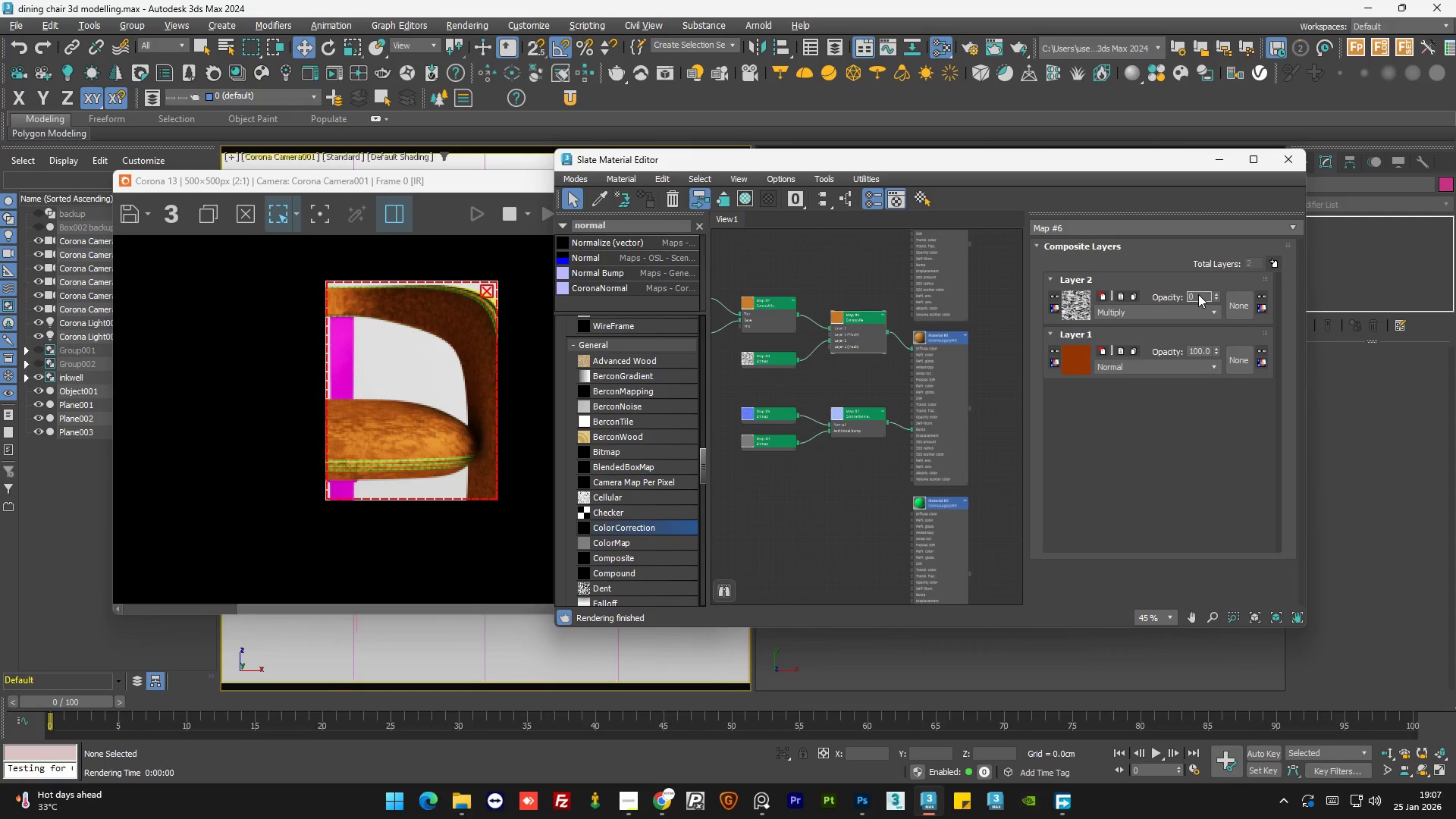 
key(Backspace)
 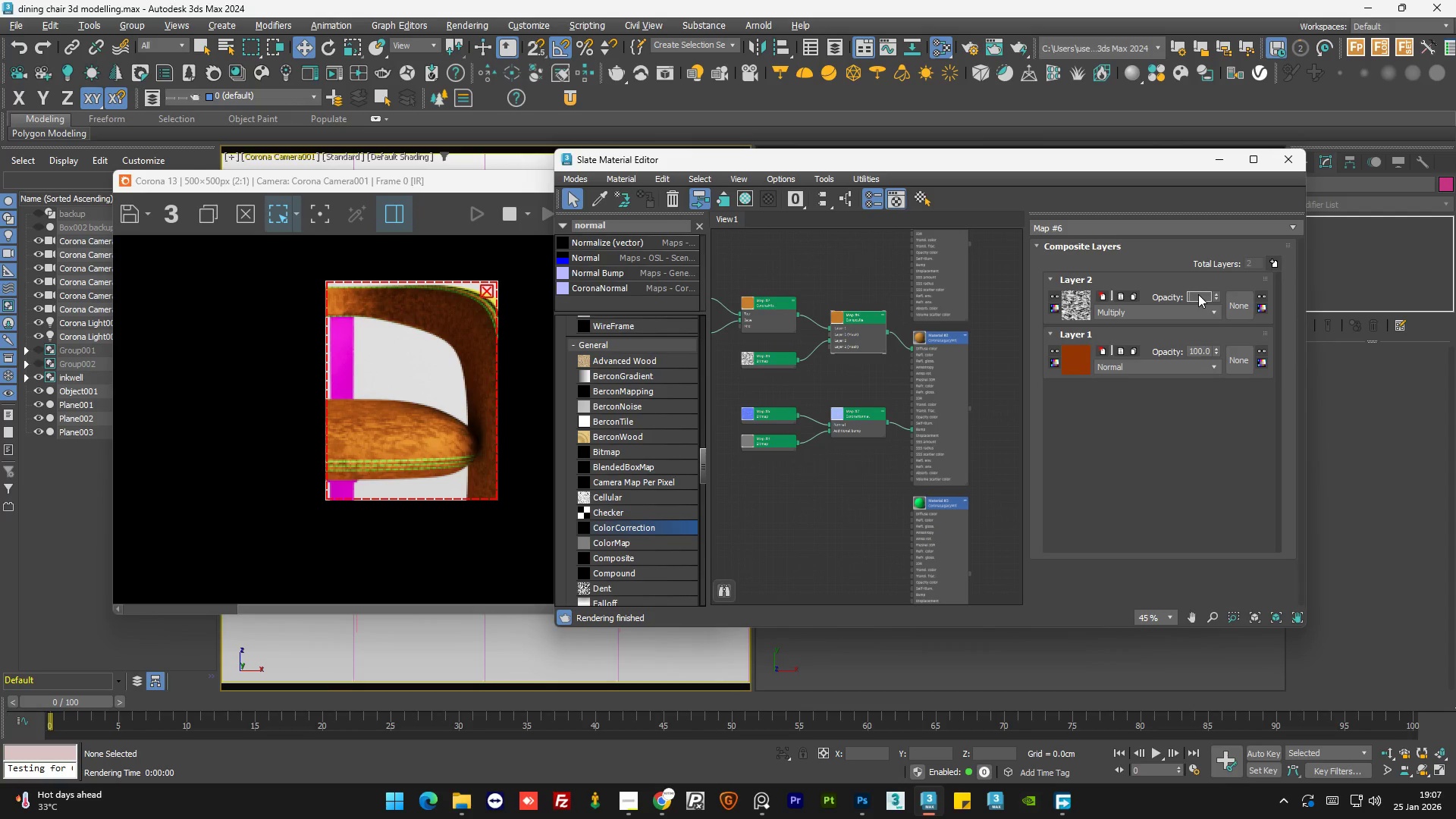 
key(Backspace)
 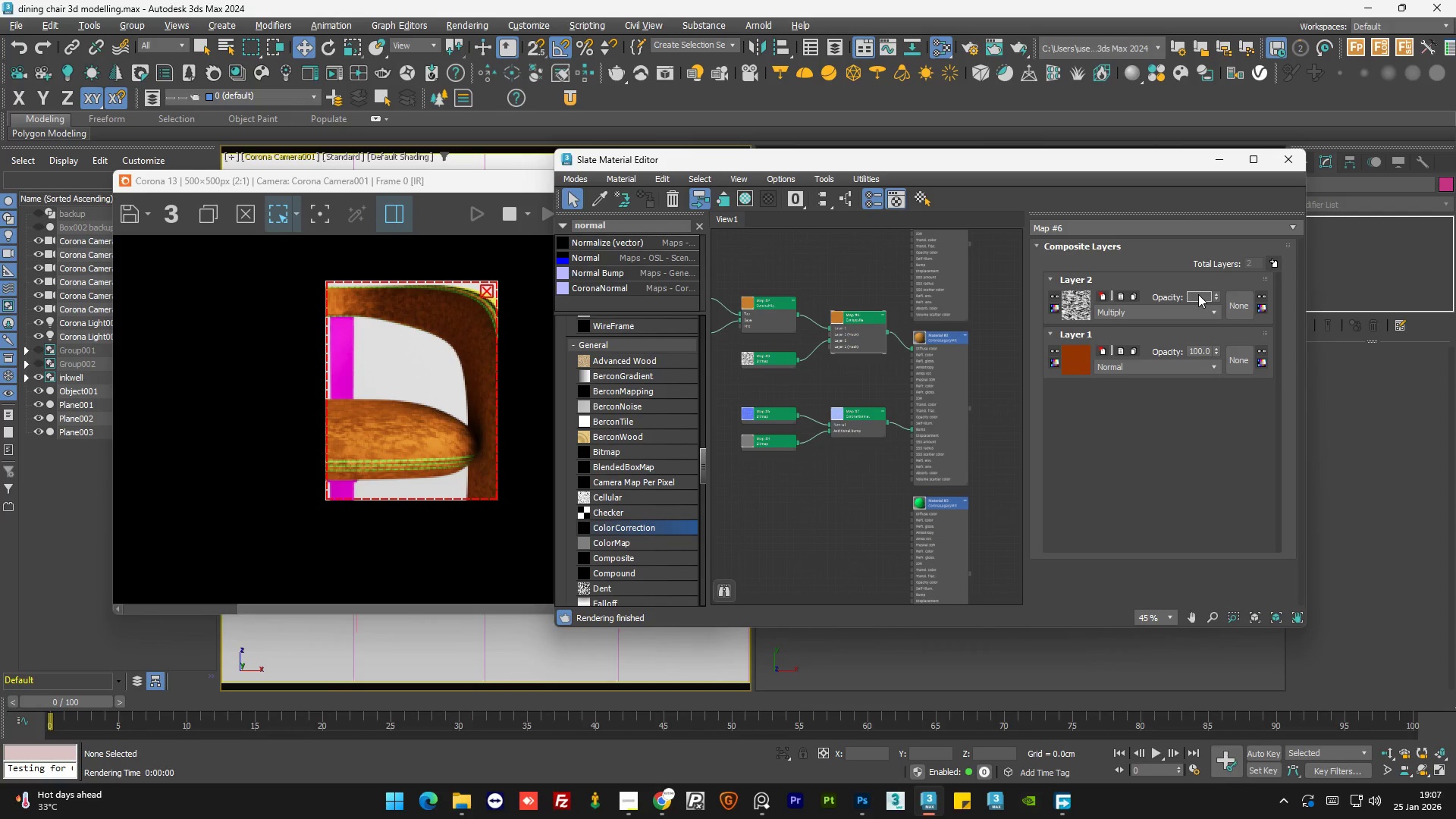 
key(Numpad3)
 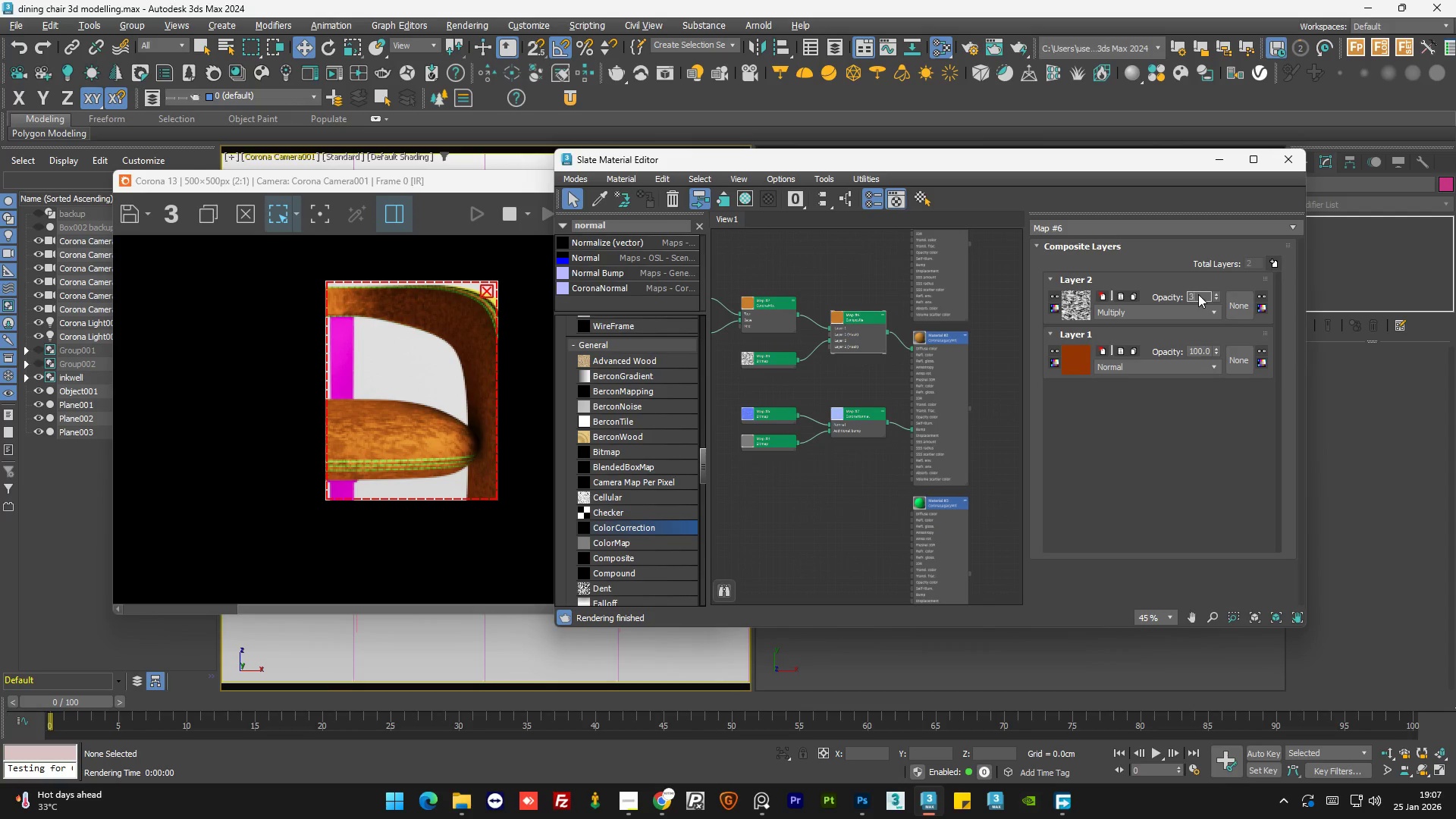 
key(Numpad0)
 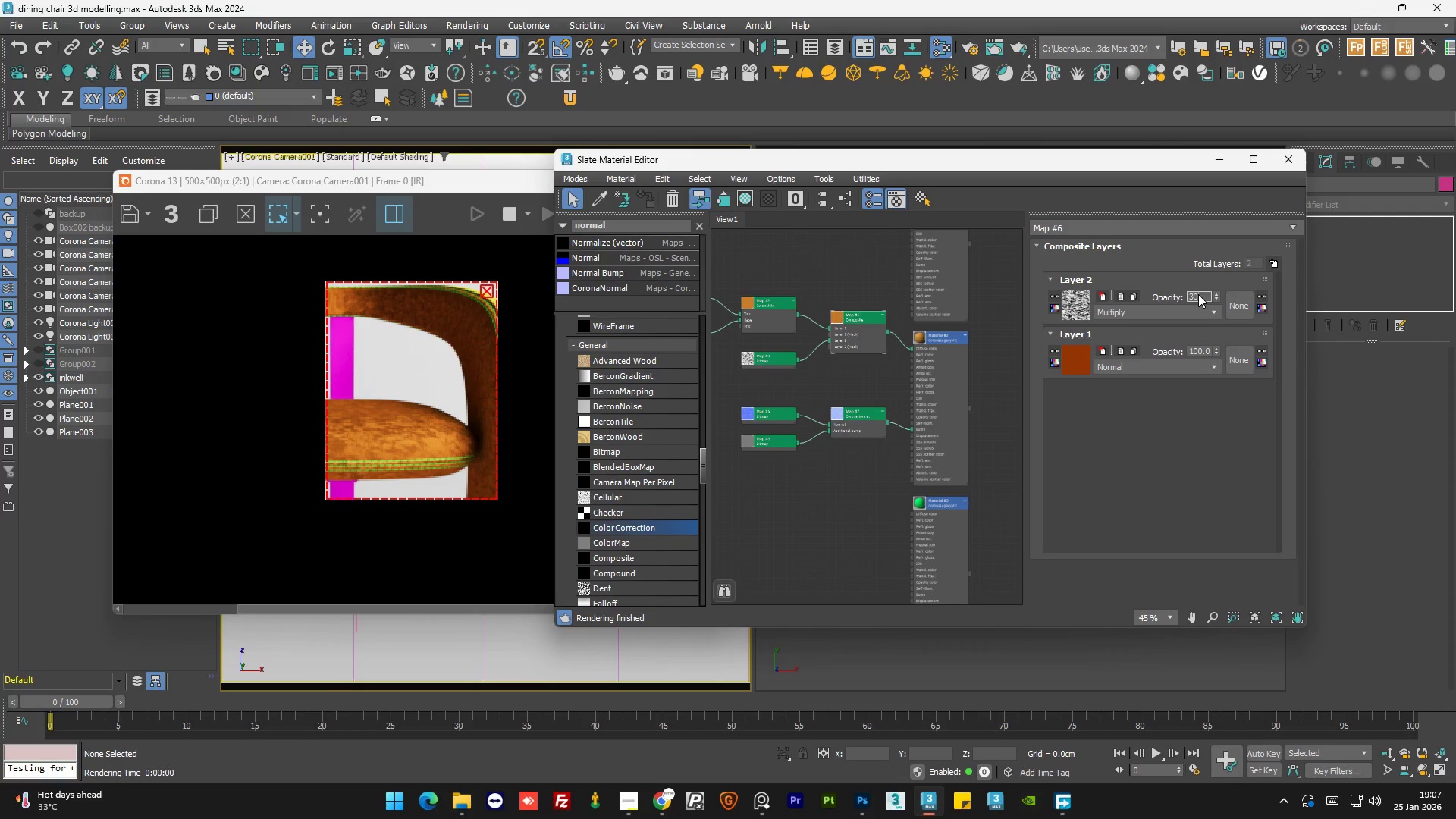 
key(NumpadEnter)
 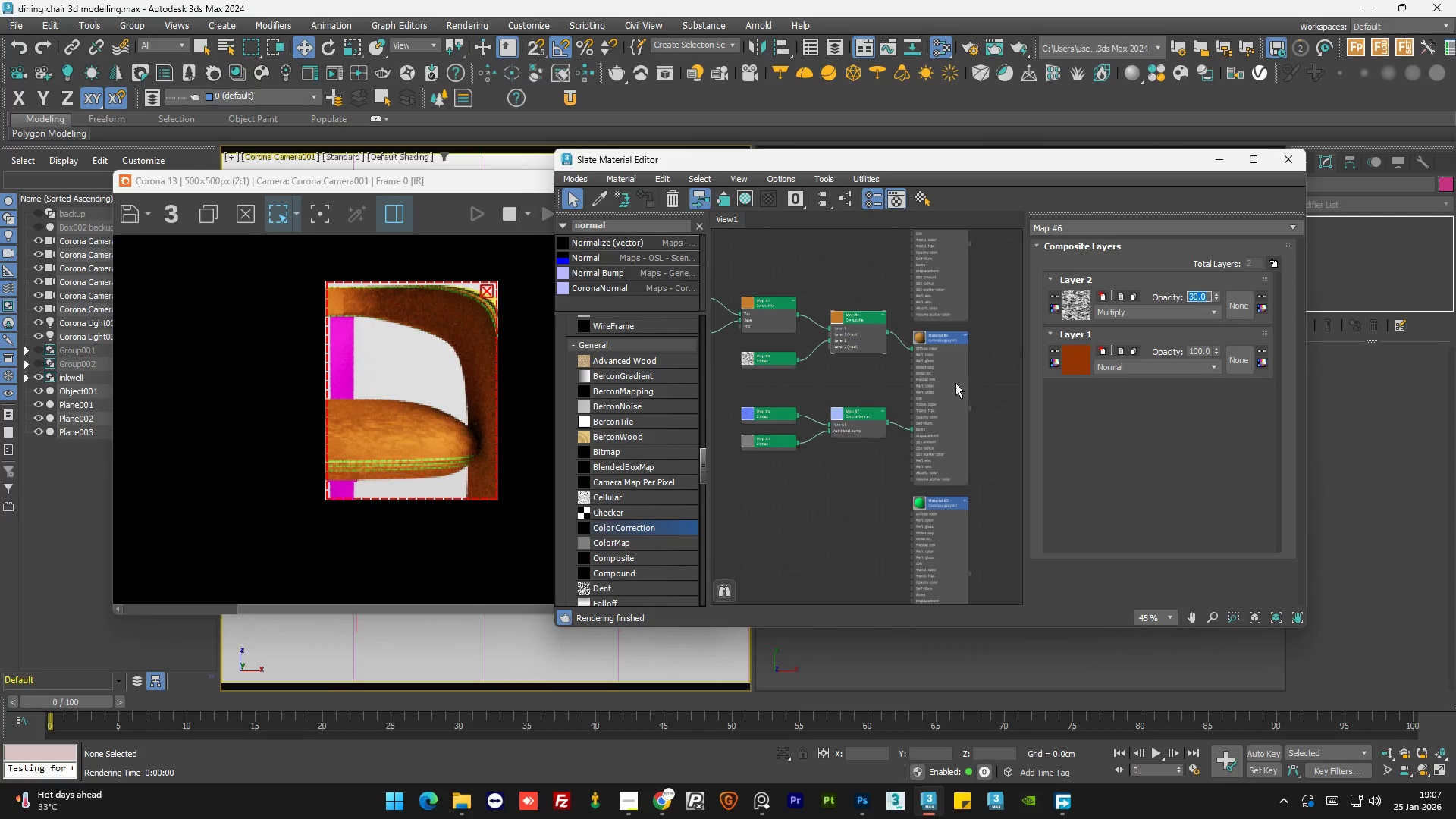 
left_click([838, 499])
 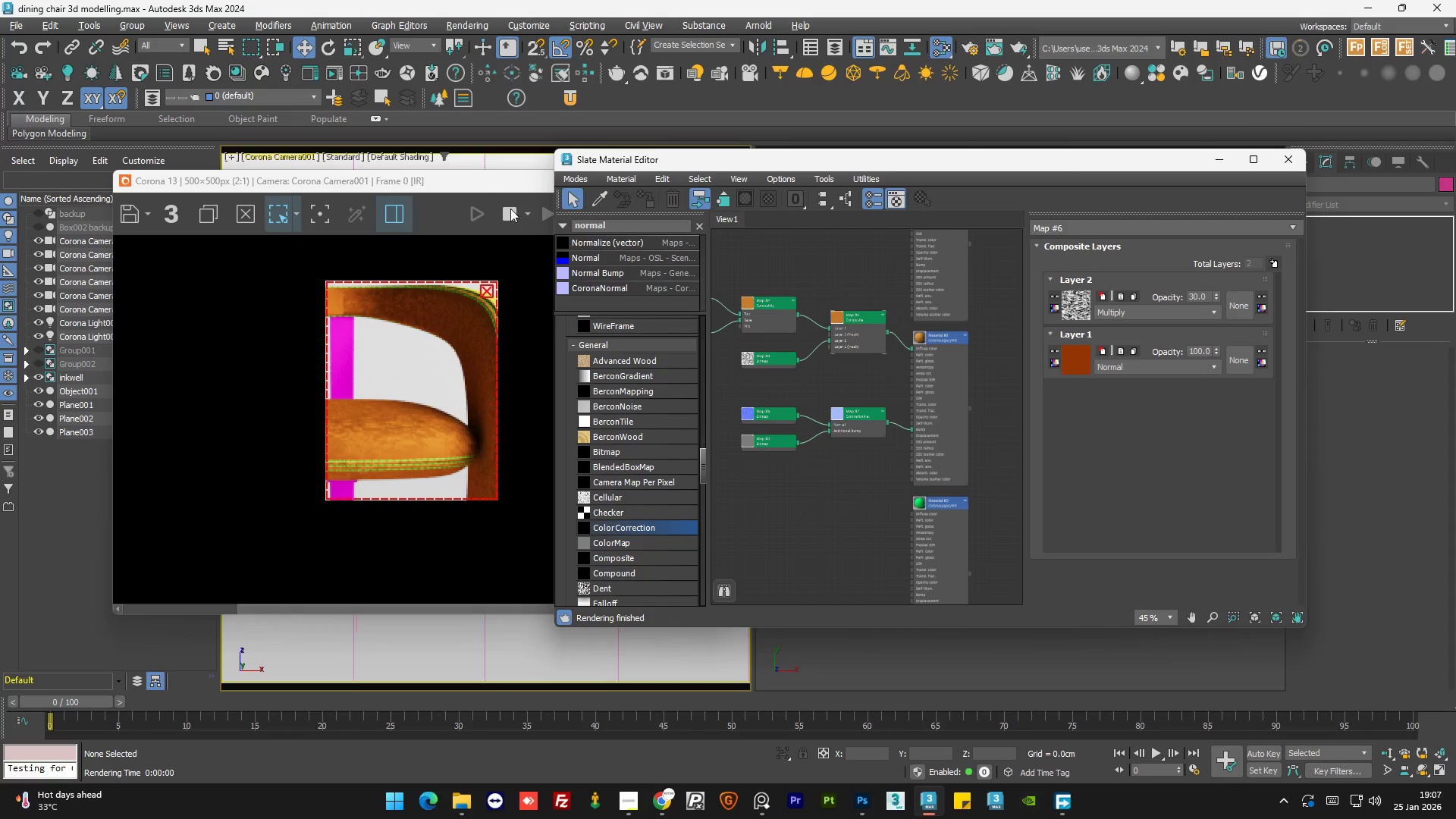 
left_click([511, 209])
 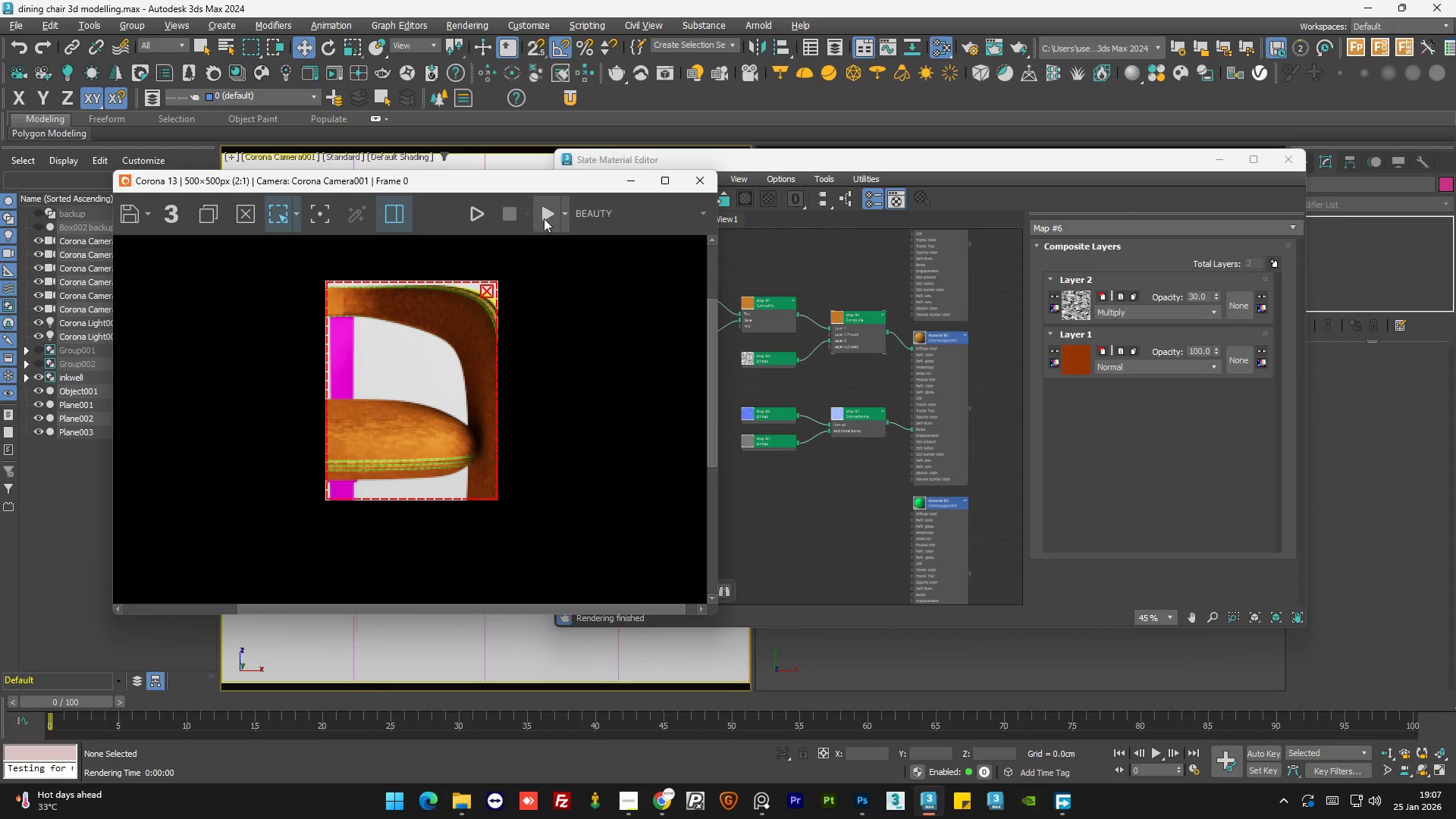 
left_click([548, 218])
 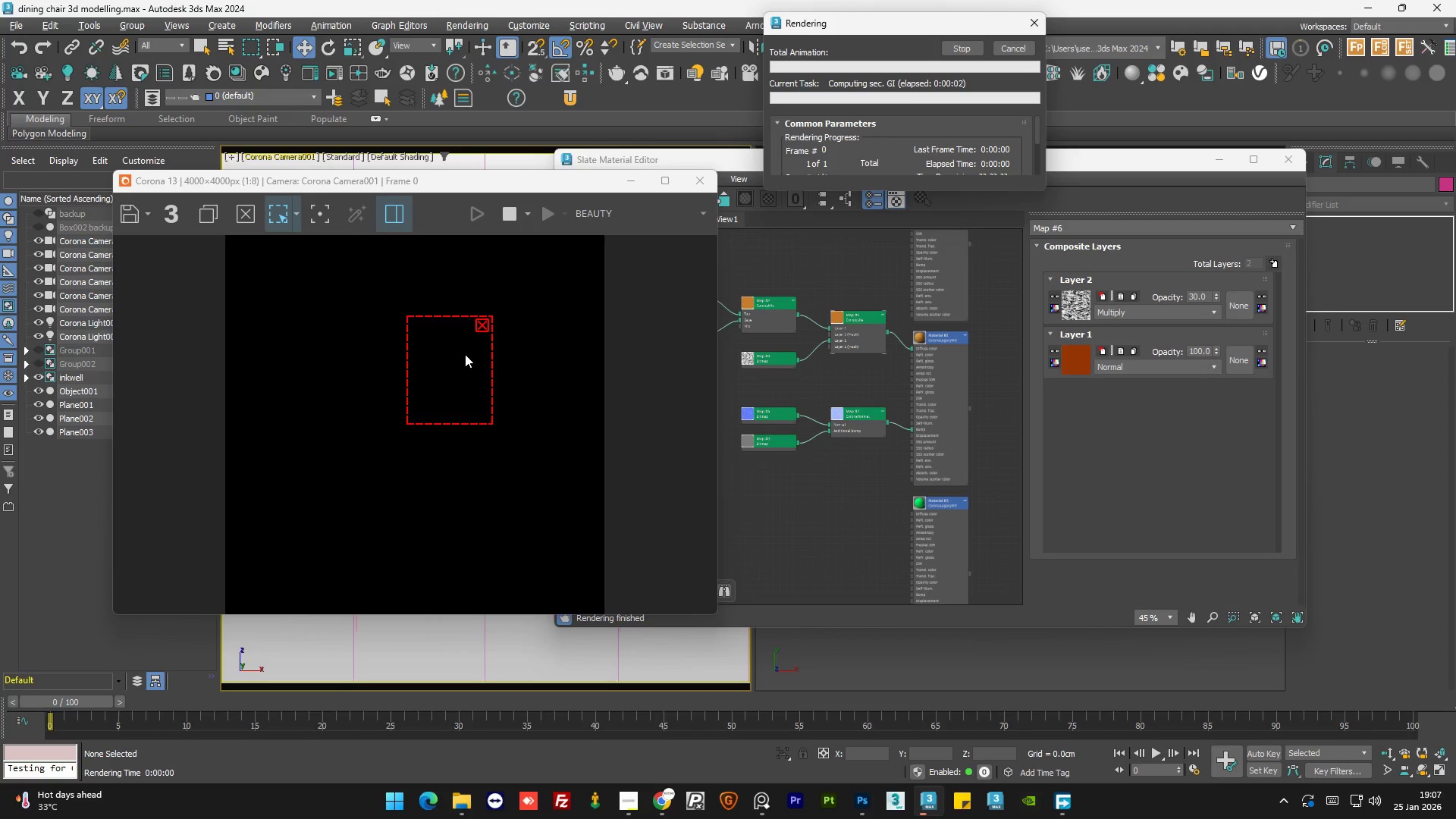 
scroll: coordinate [453, 404], scroll_direction: up, amount: 3.0
 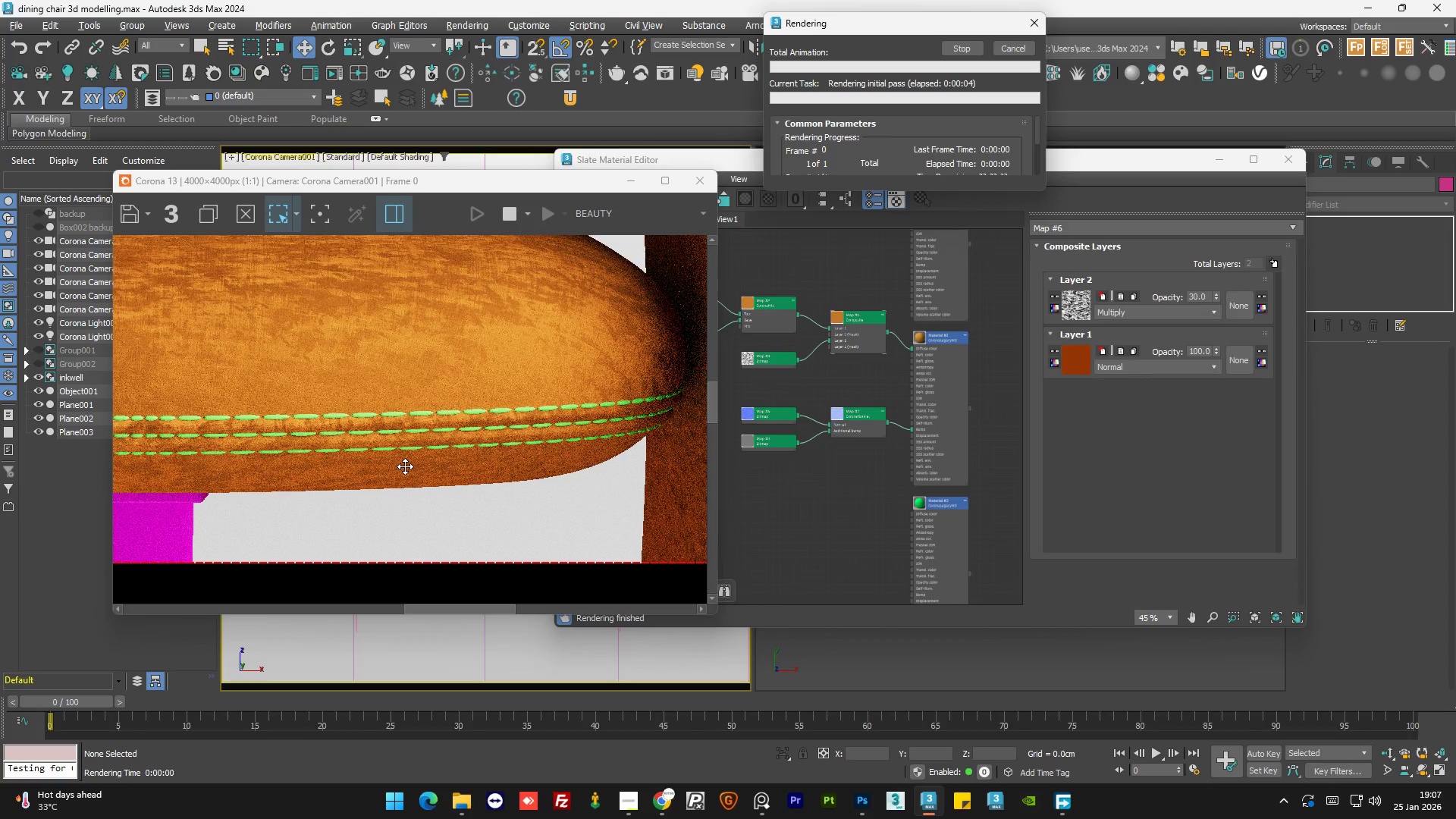 
scroll: coordinate [405, 466], scroll_direction: down, amount: 1.0
 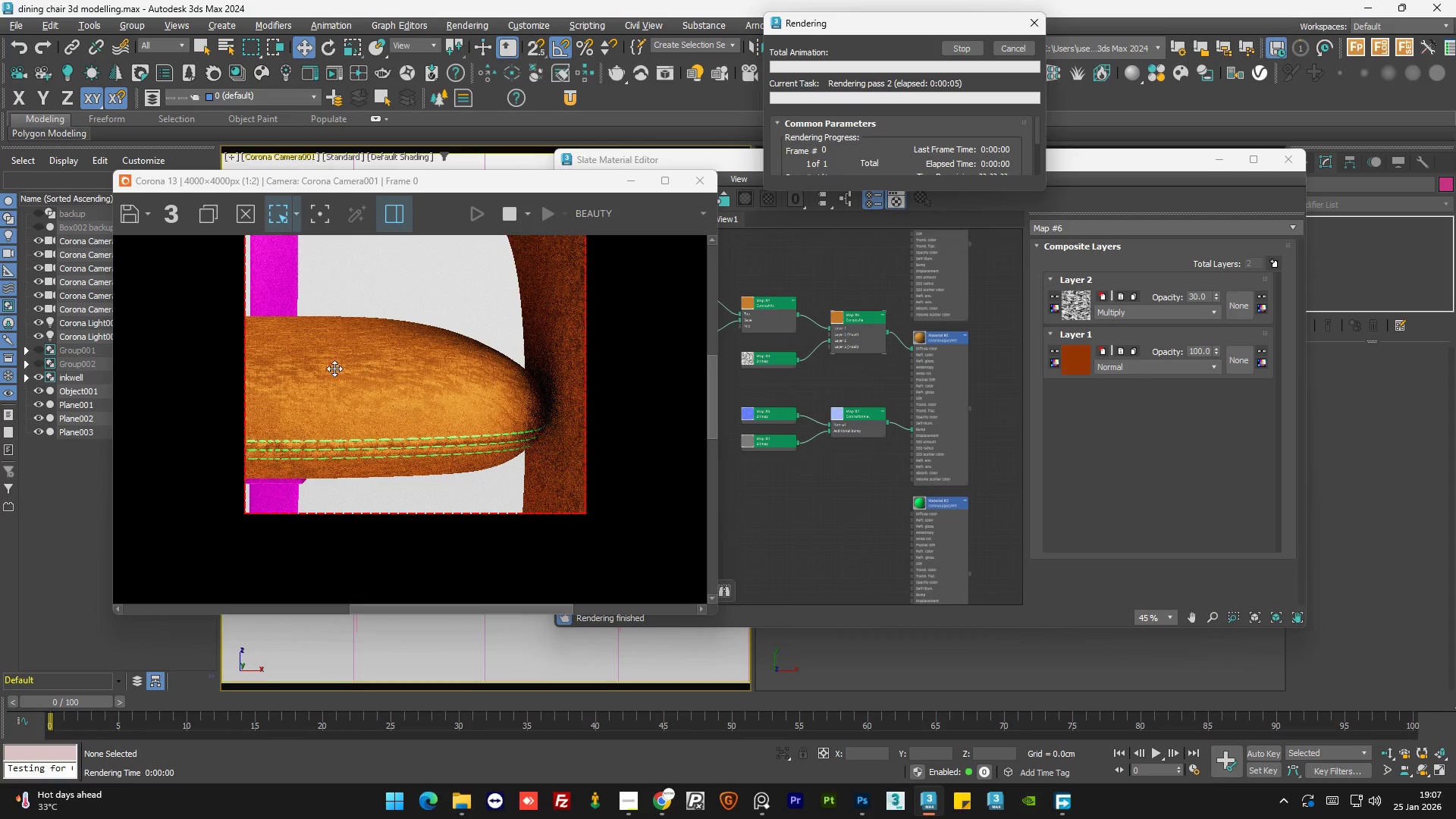 
scroll: coordinate [322, 366], scroll_direction: up, amount: 2.0
 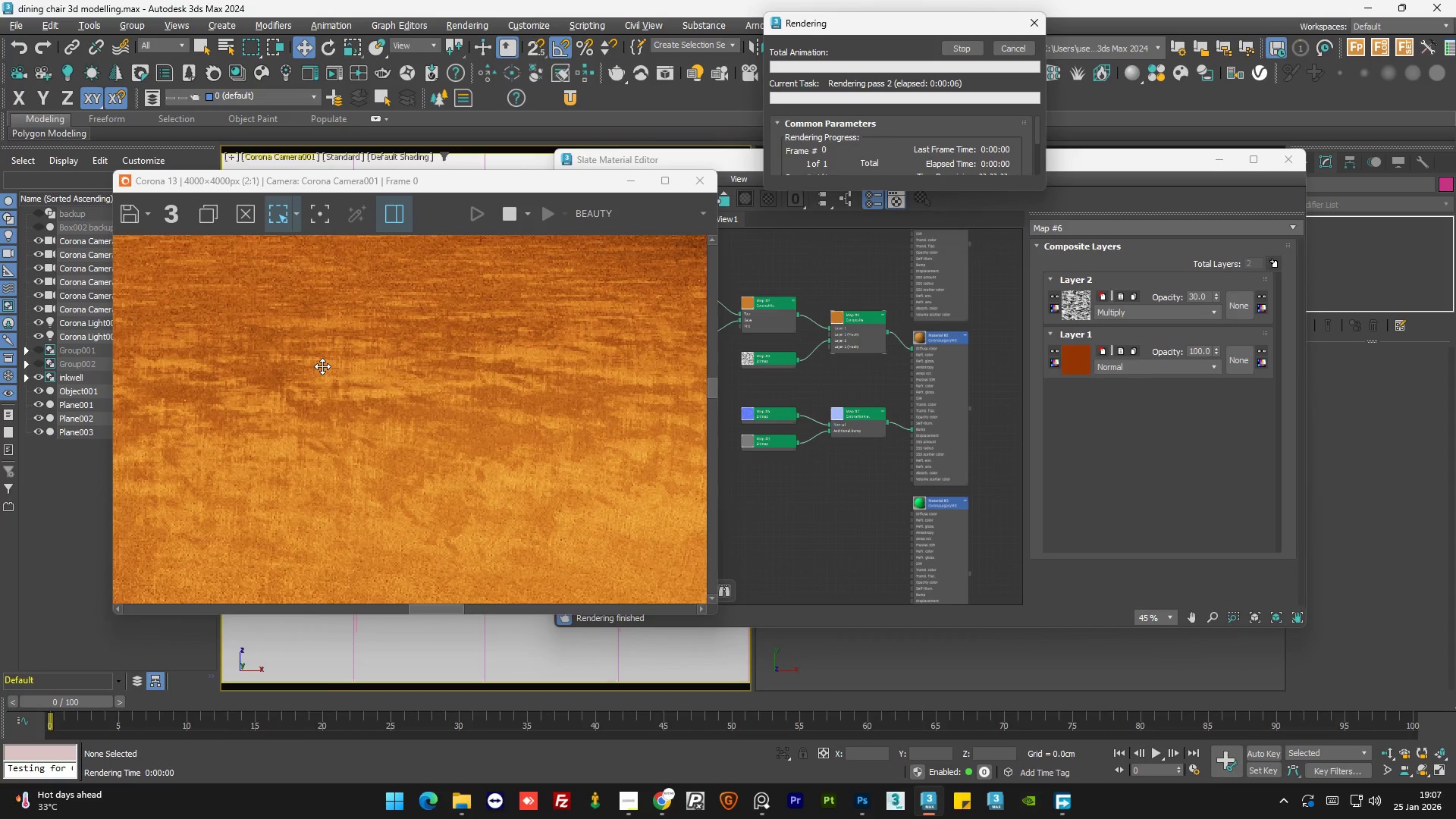 
scroll: coordinate [322, 366], scroll_direction: down, amount: 1.0
 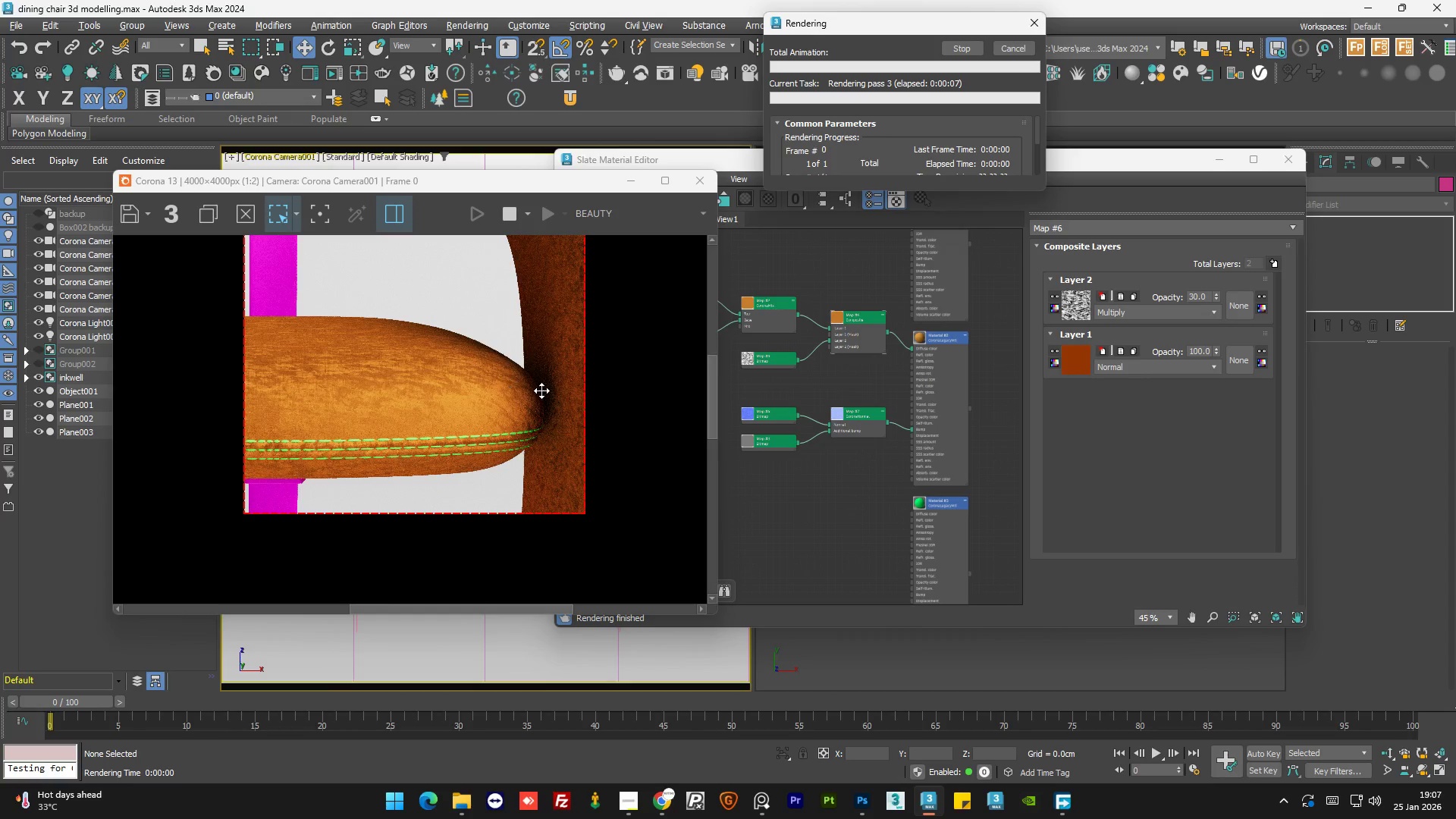 
scroll: coordinate [541, 391], scroll_direction: up, amount: 1.0
 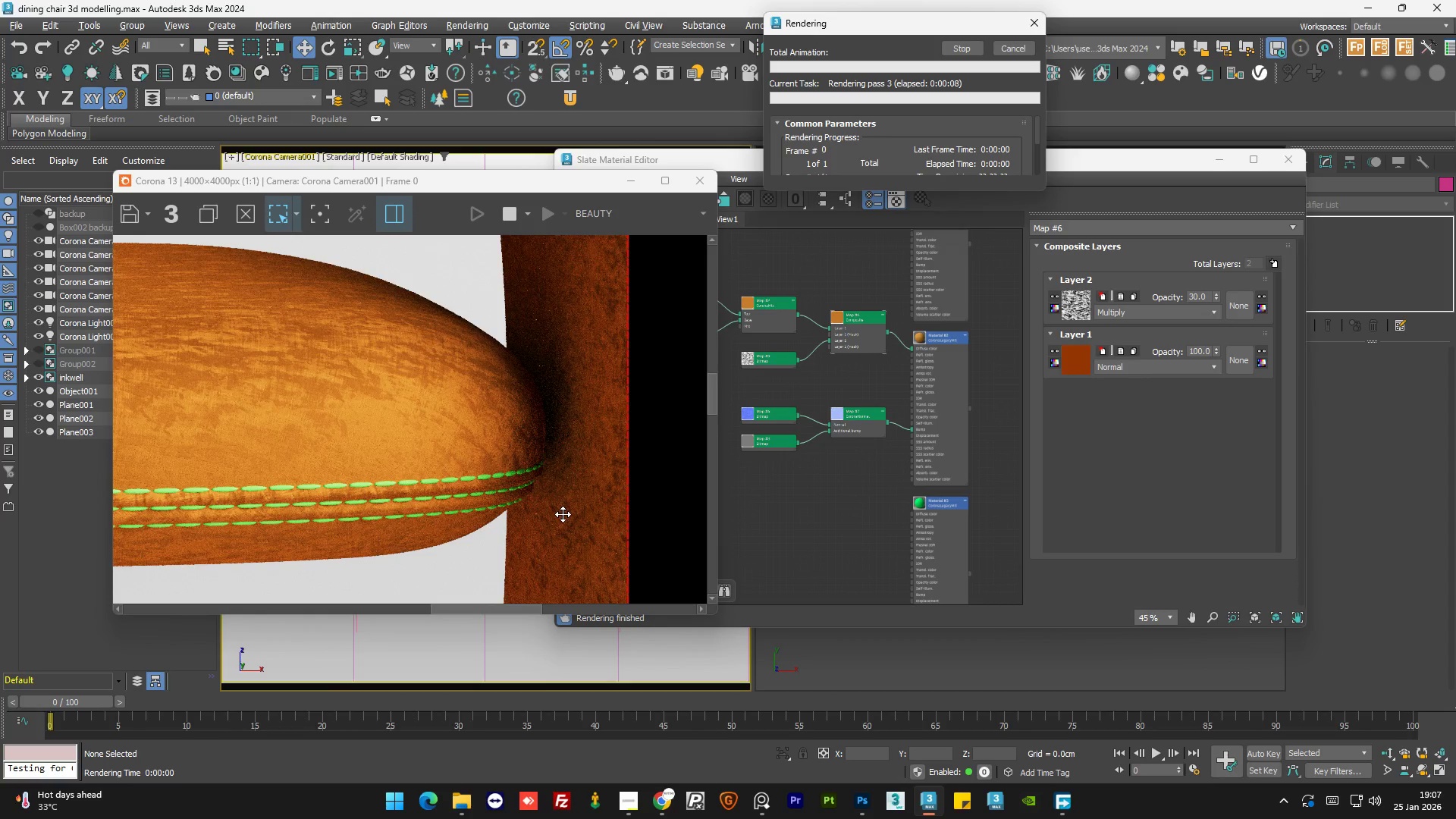 
scroll: coordinate [563, 516], scroll_direction: down, amount: 2.0
 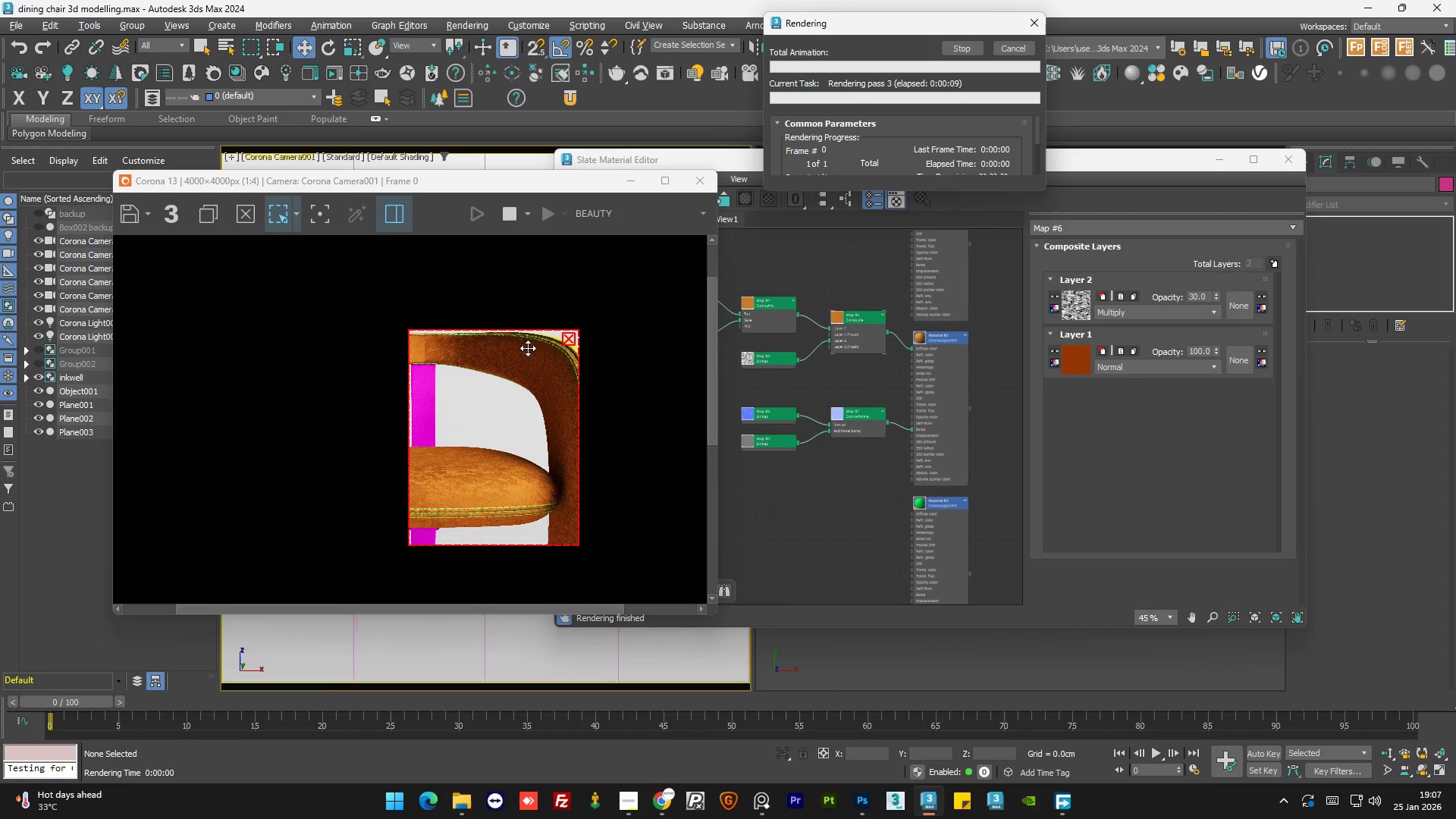 
scroll: coordinate [465, 335], scroll_direction: up, amount: 3.0
 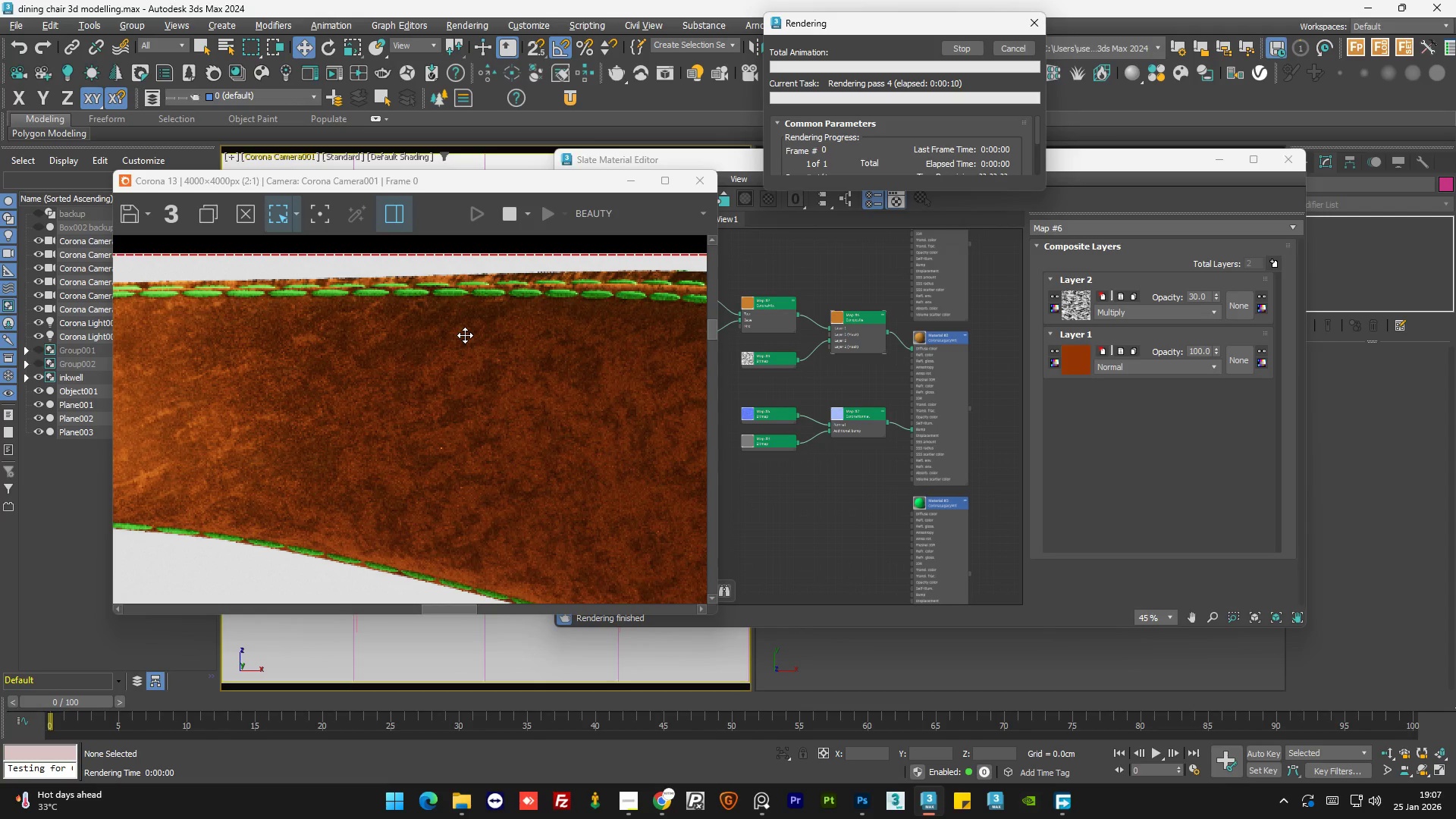 
scroll: coordinate [465, 335], scroll_direction: down, amount: 2.0
 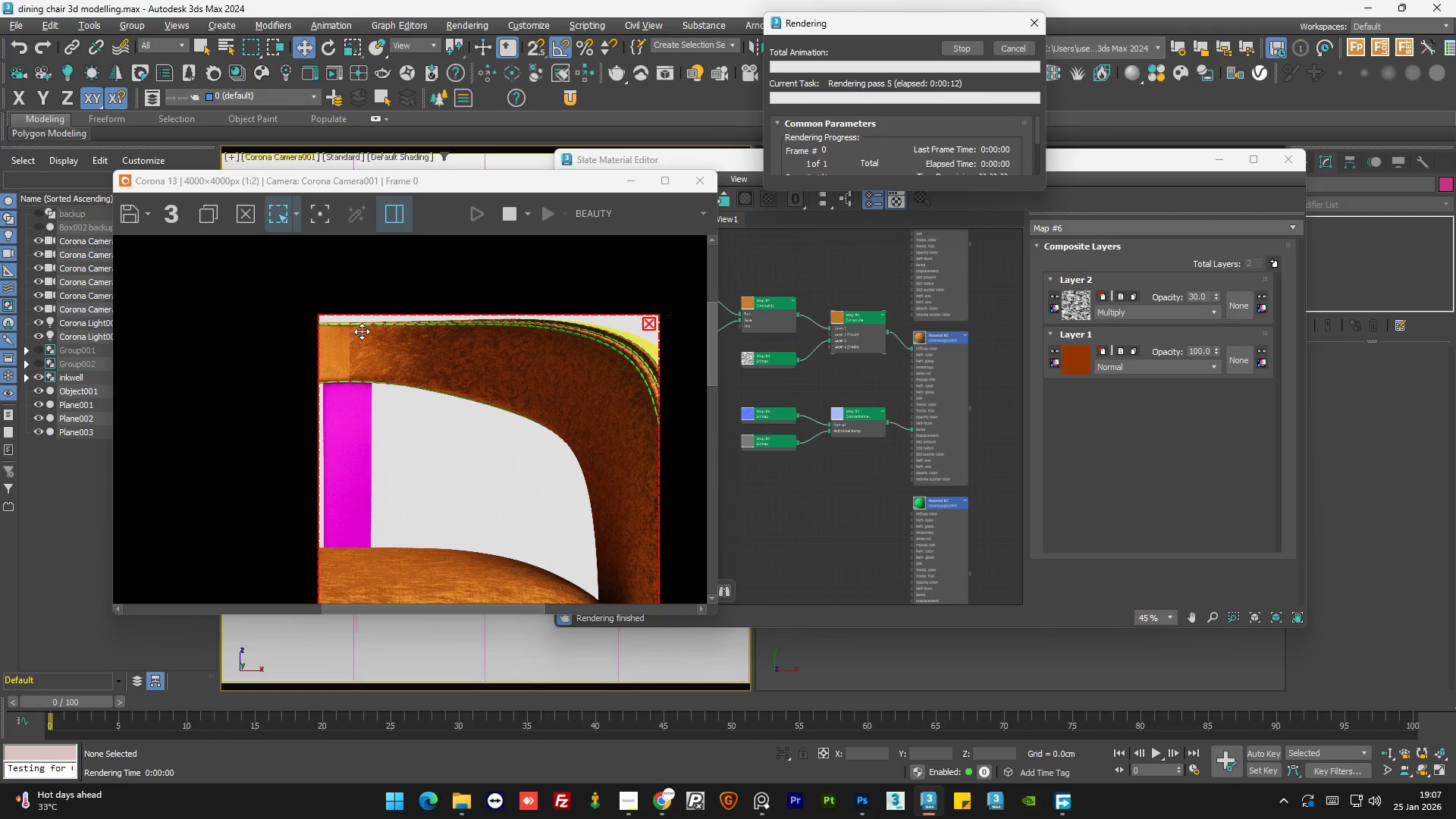 
scroll: coordinate [362, 331], scroll_direction: up, amount: 2.0
 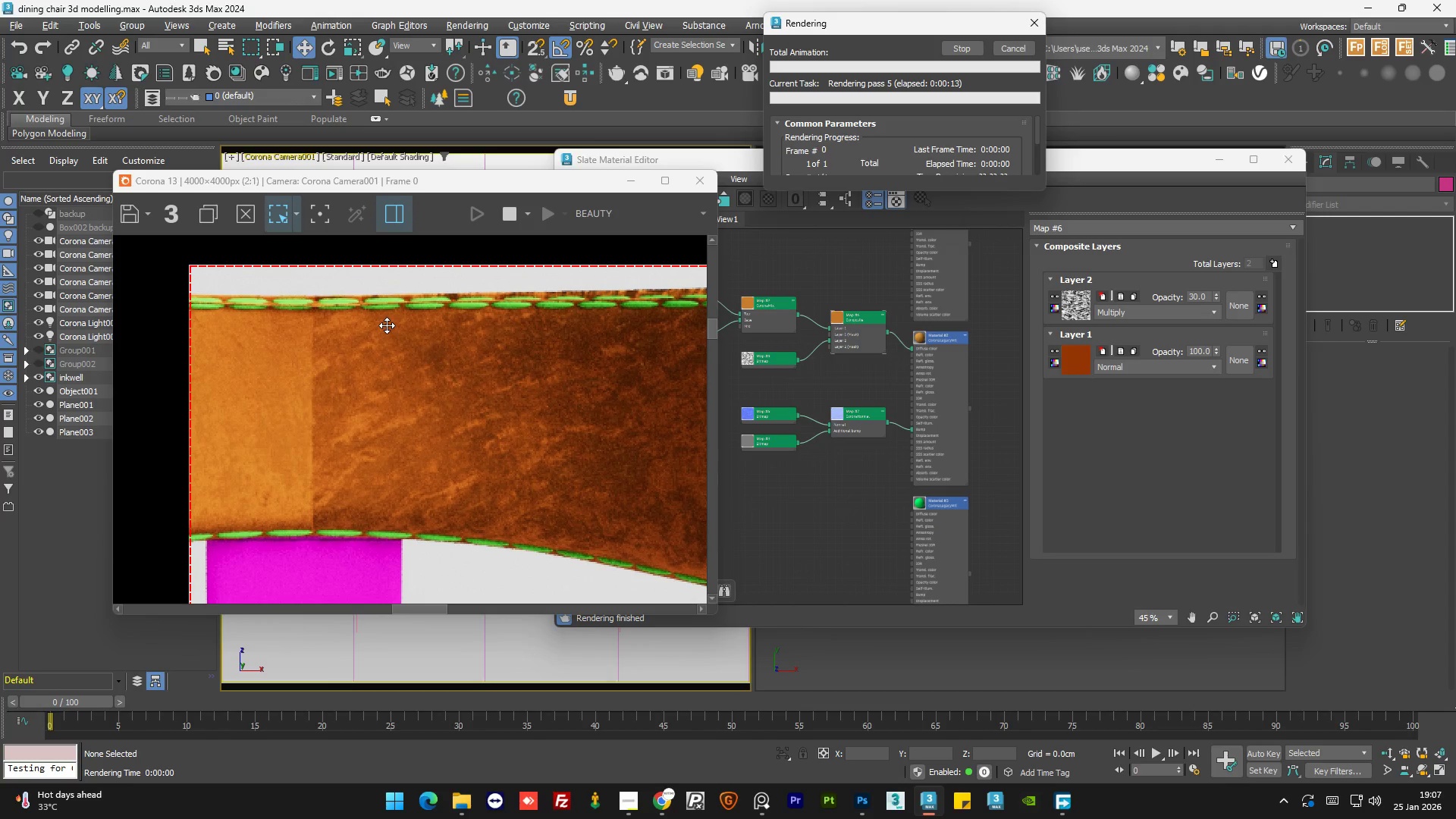 
scroll: coordinate [387, 325], scroll_direction: down, amount: 2.0
 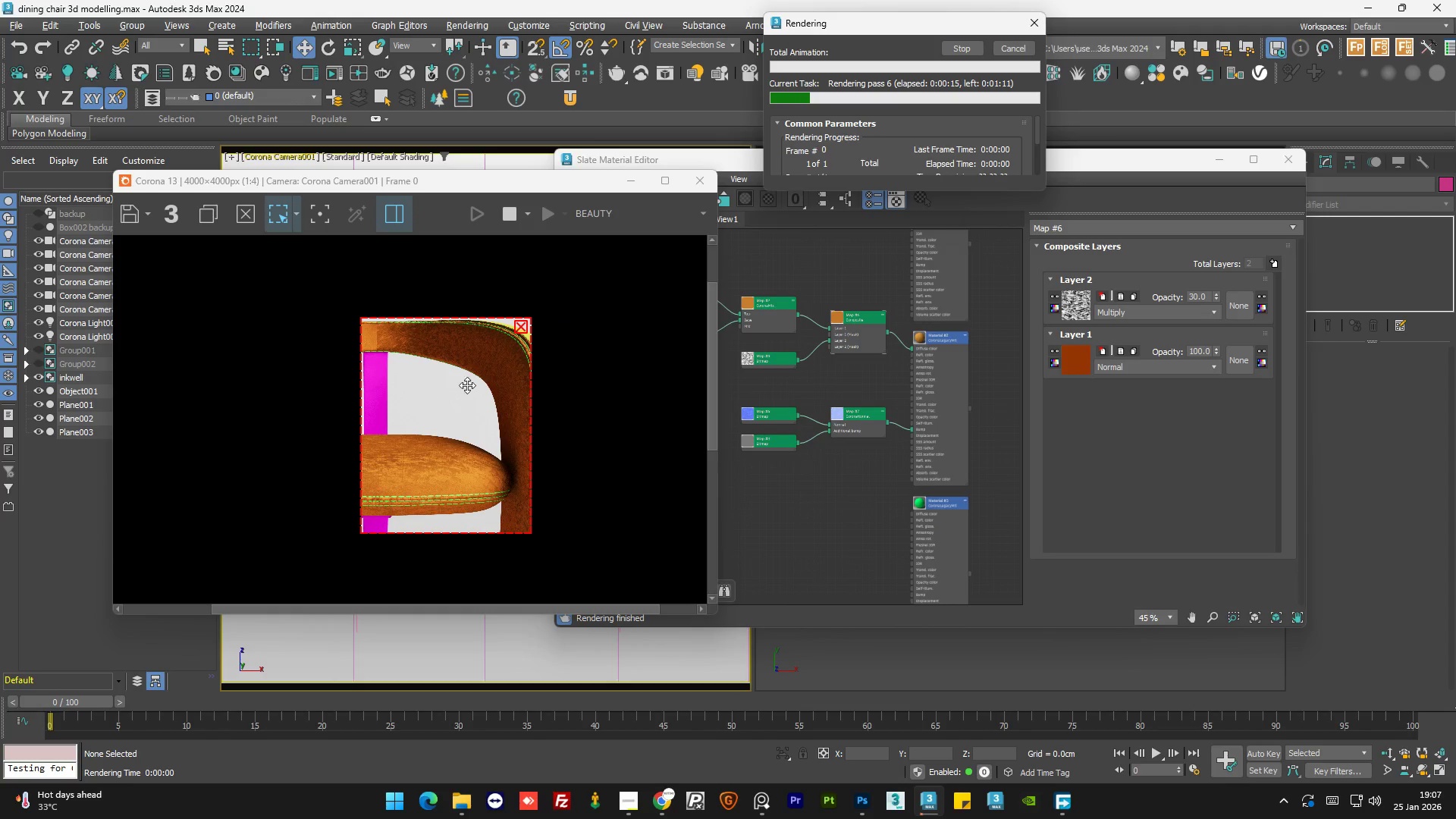 
scroll: coordinate [506, 509], scroll_direction: up, amount: 3.0
 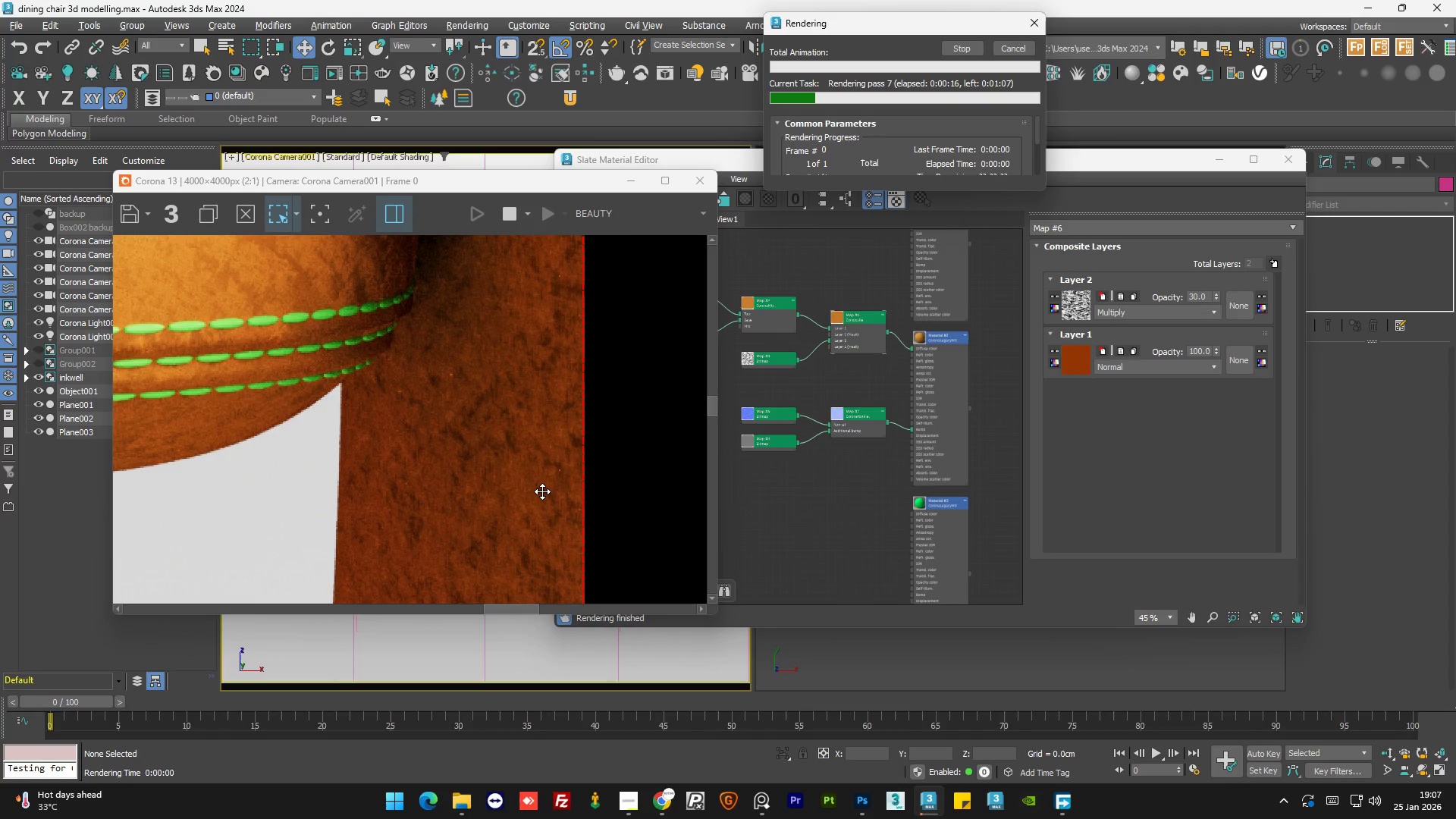 
scroll: coordinate [475, 253], scroll_direction: down, amount: 1.0
 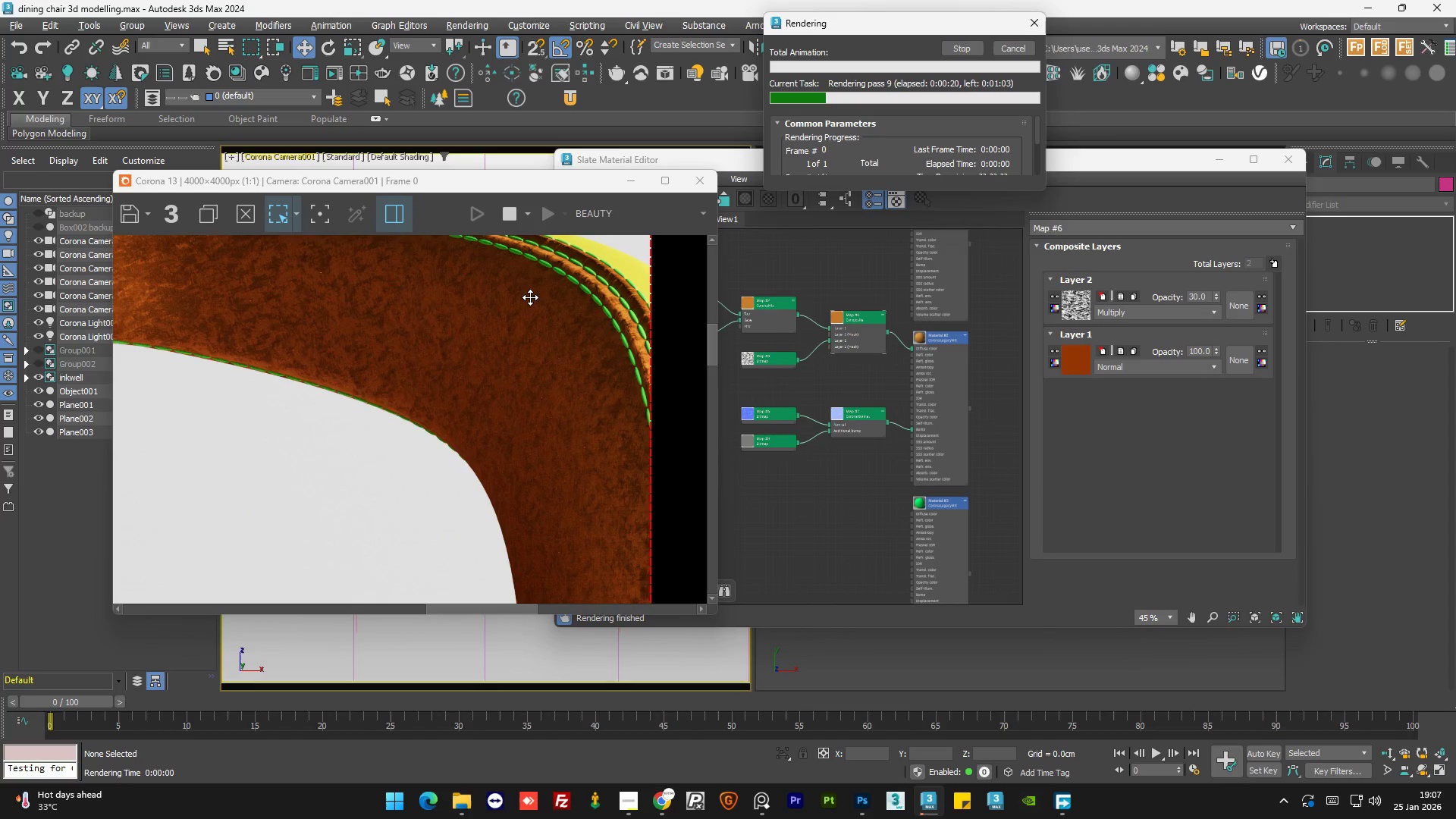 
scroll: coordinate [530, 297], scroll_direction: up, amount: 1.0
 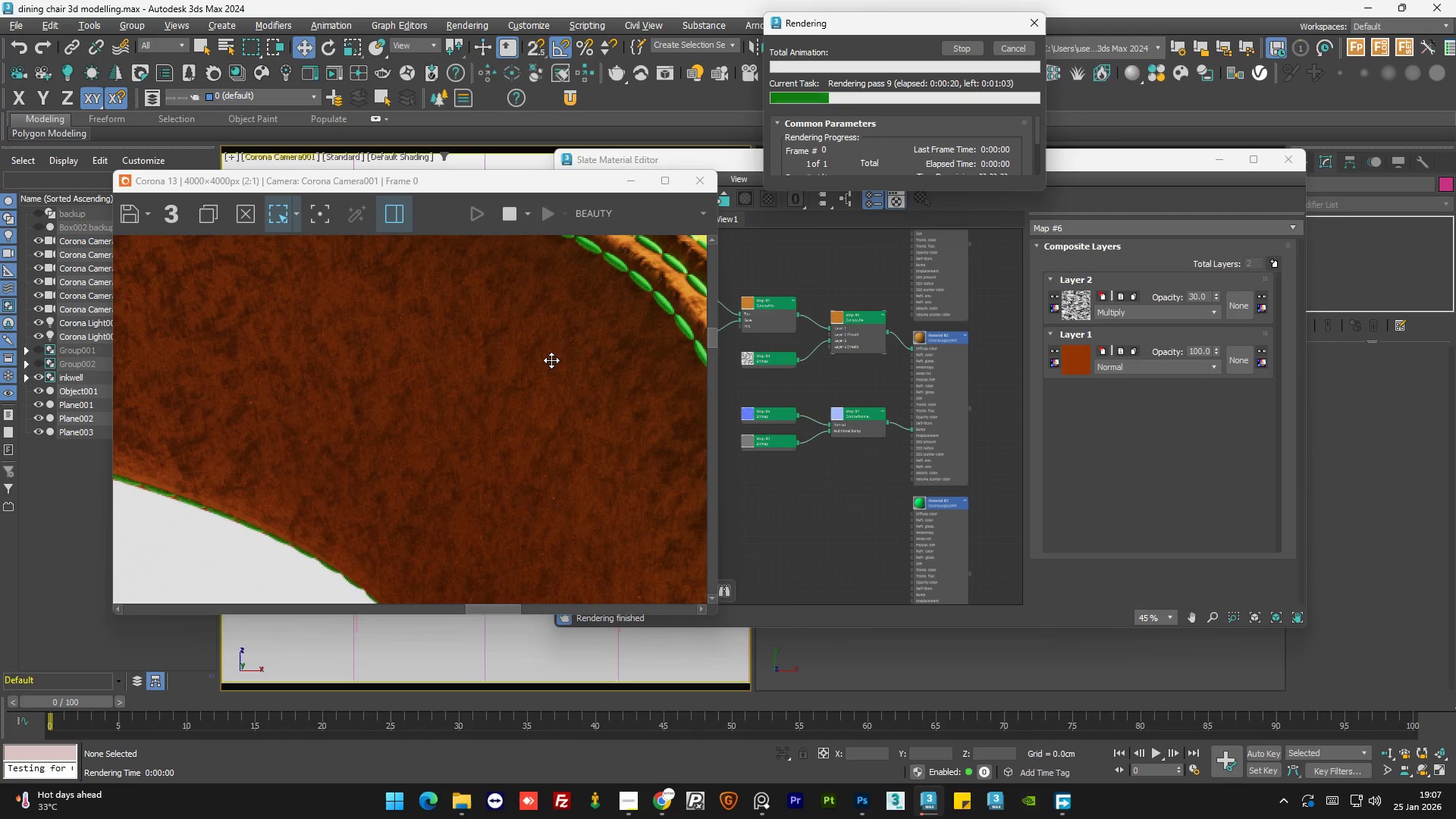 
scroll: coordinate [490, 325], scroll_direction: down, amount: 2.0
 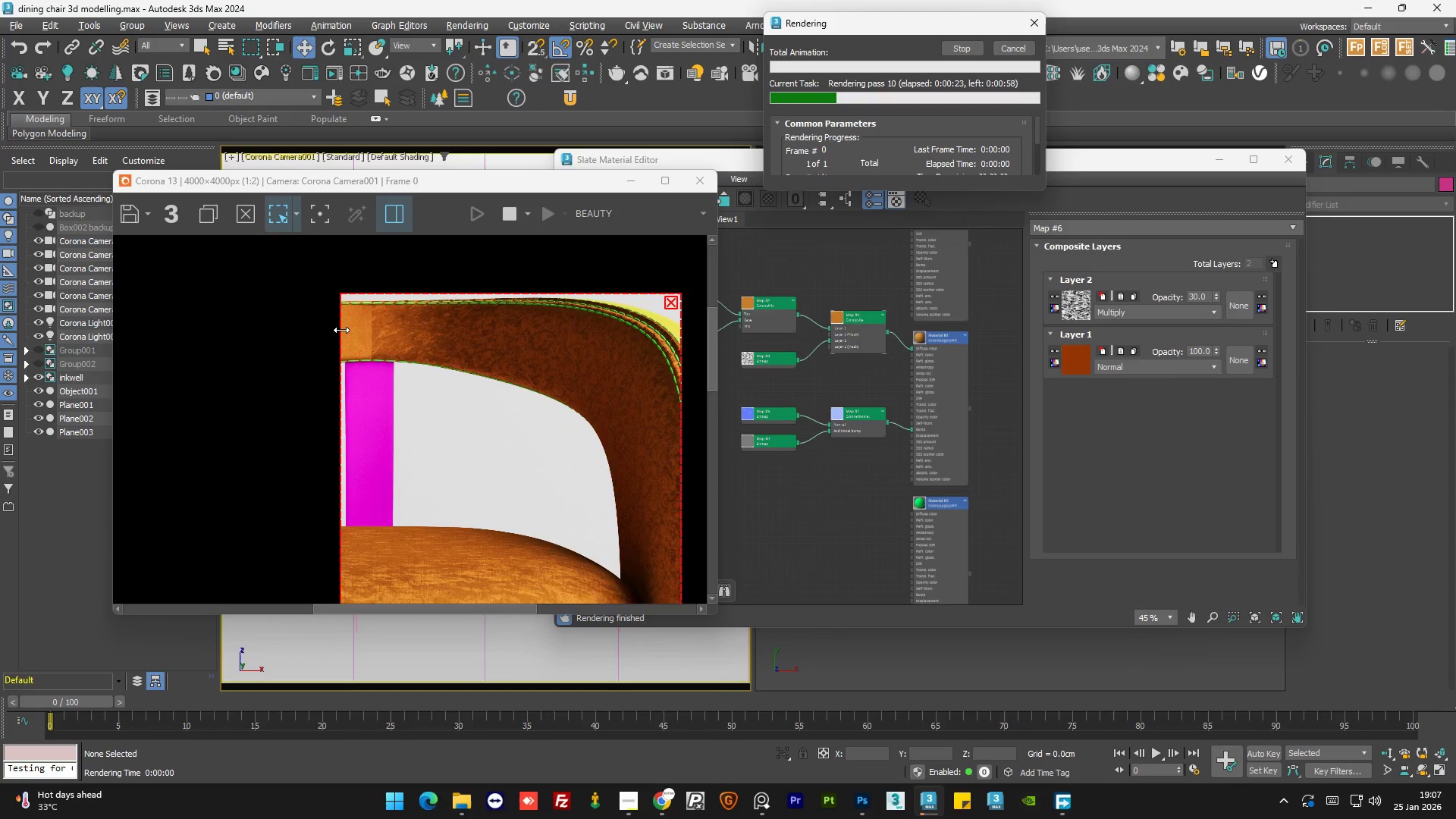 
scroll: coordinate [344, 330], scroll_direction: up, amount: 2.0
 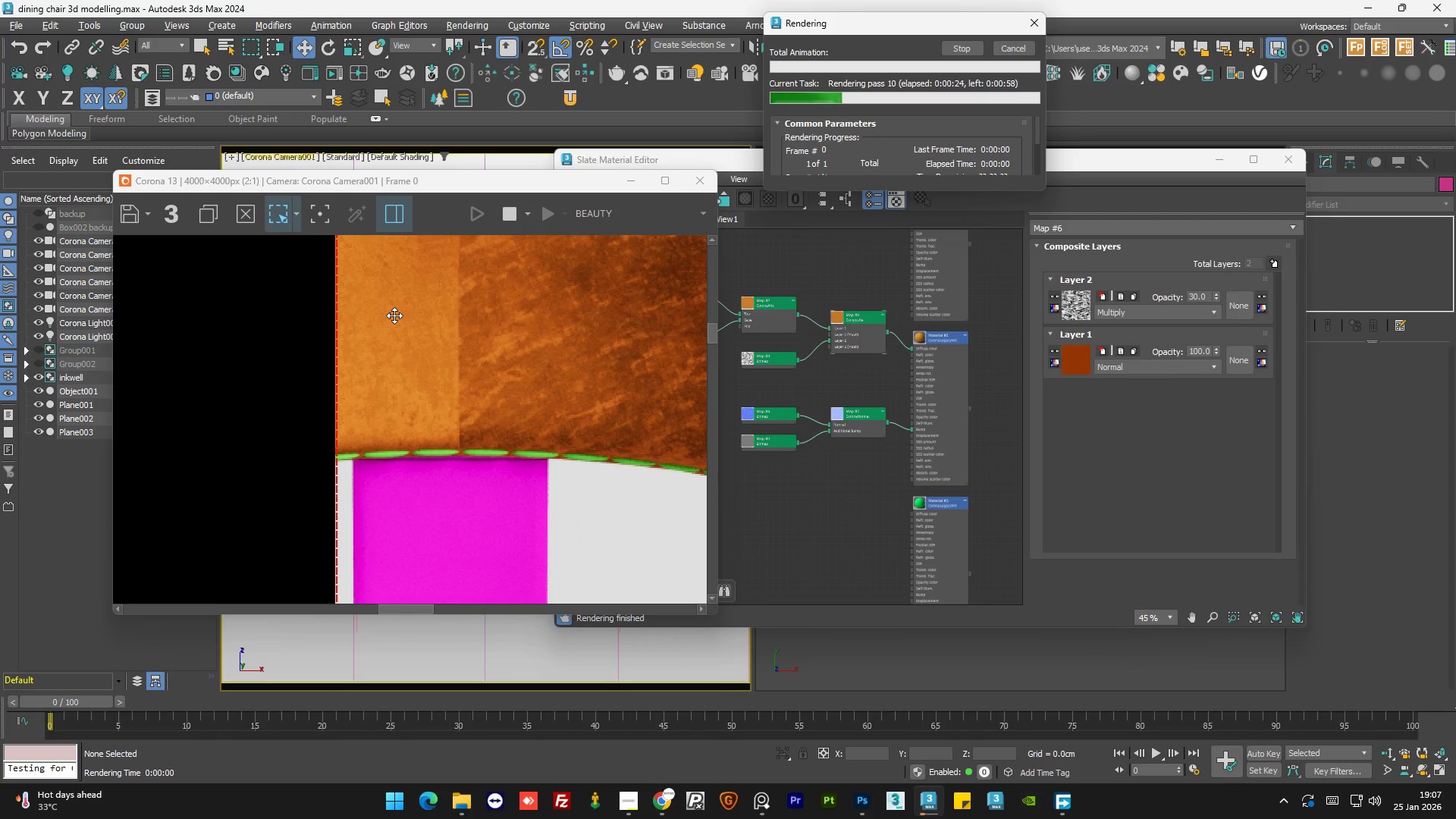 
scroll: coordinate [394, 315], scroll_direction: down, amount: 1.0
 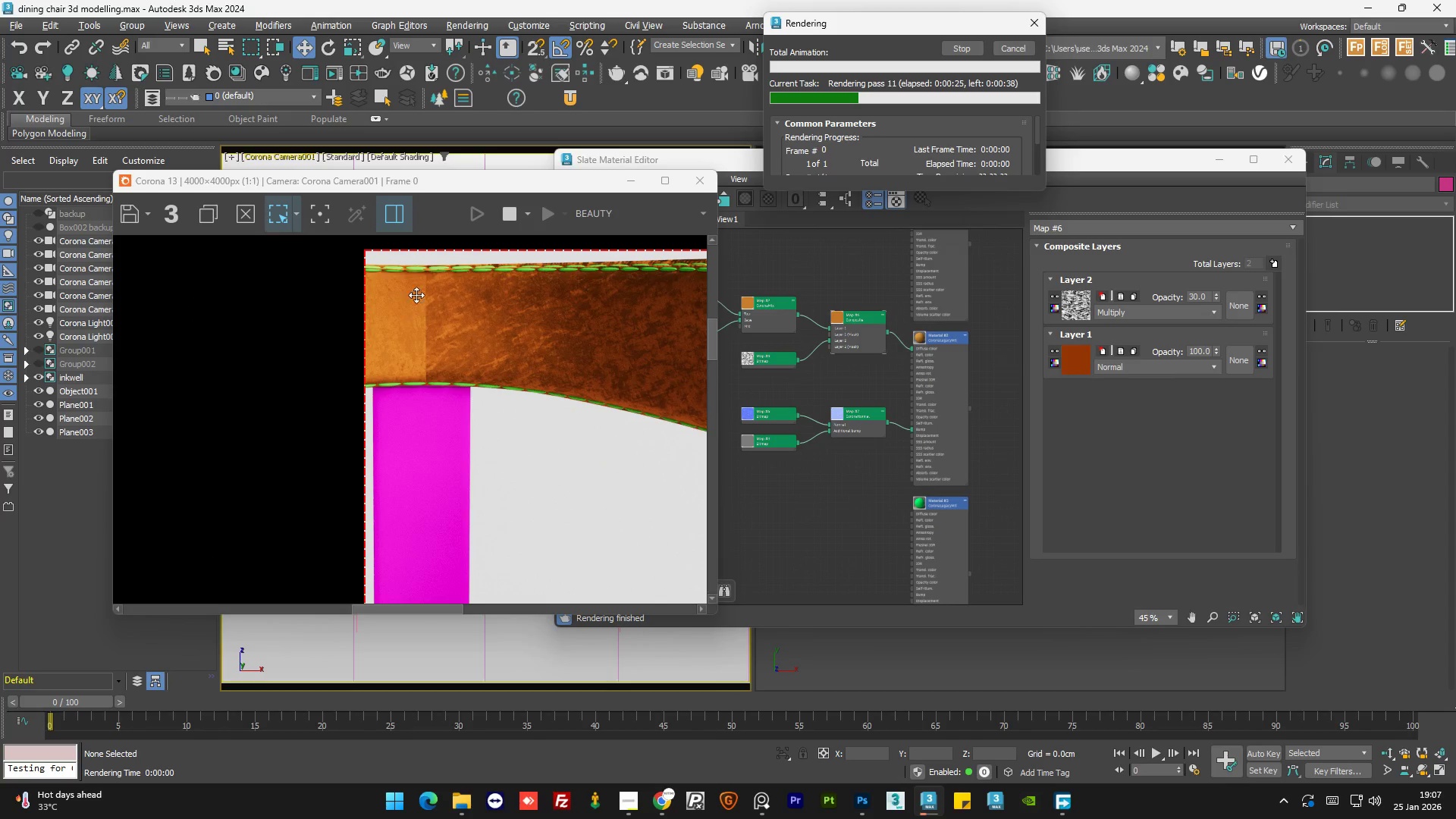 
scroll: coordinate [419, 292], scroll_direction: up, amount: 1.0
 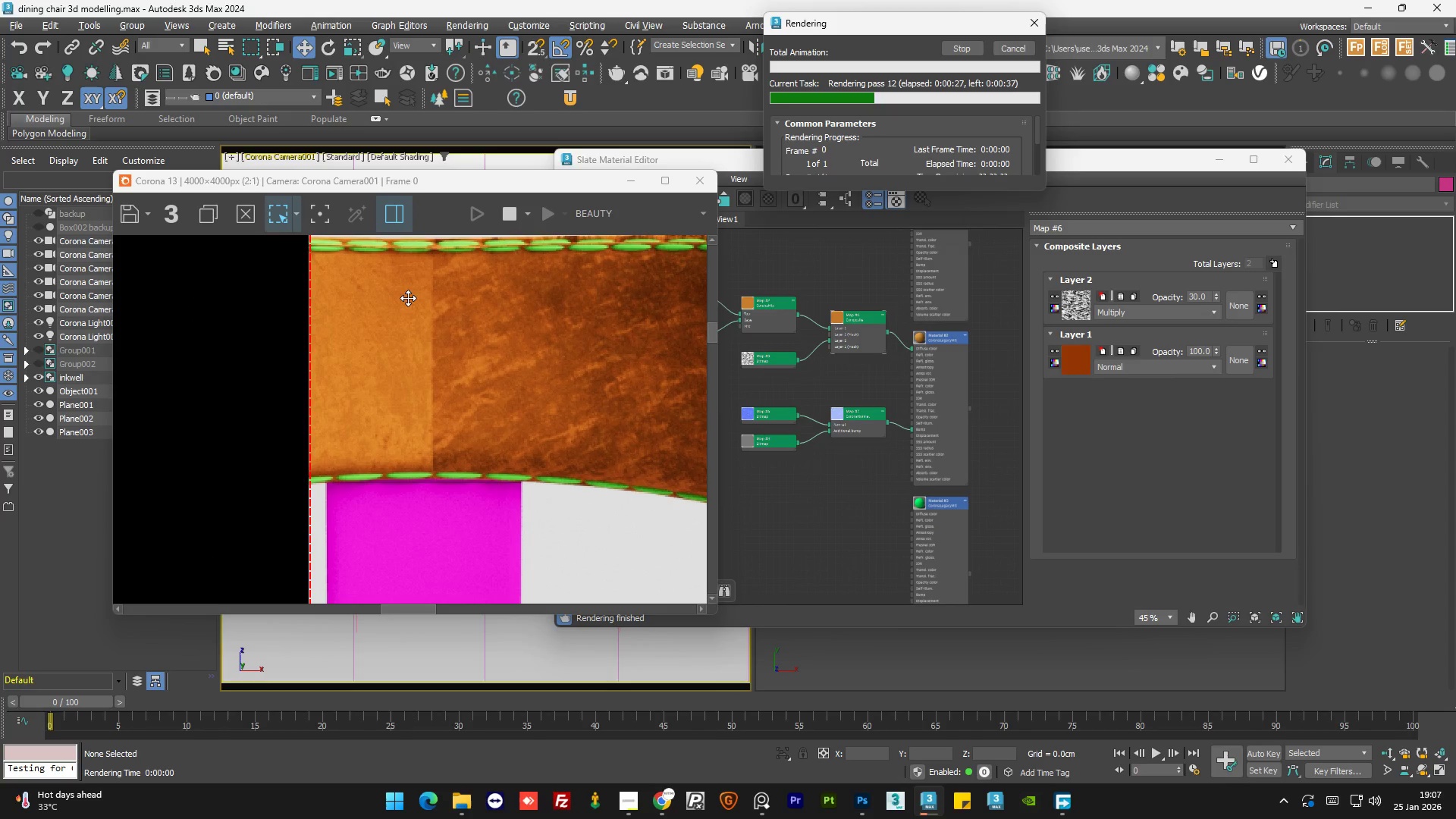 
scroll: coordinate [479, 309], scroll_direction: down, amount: 2.0
 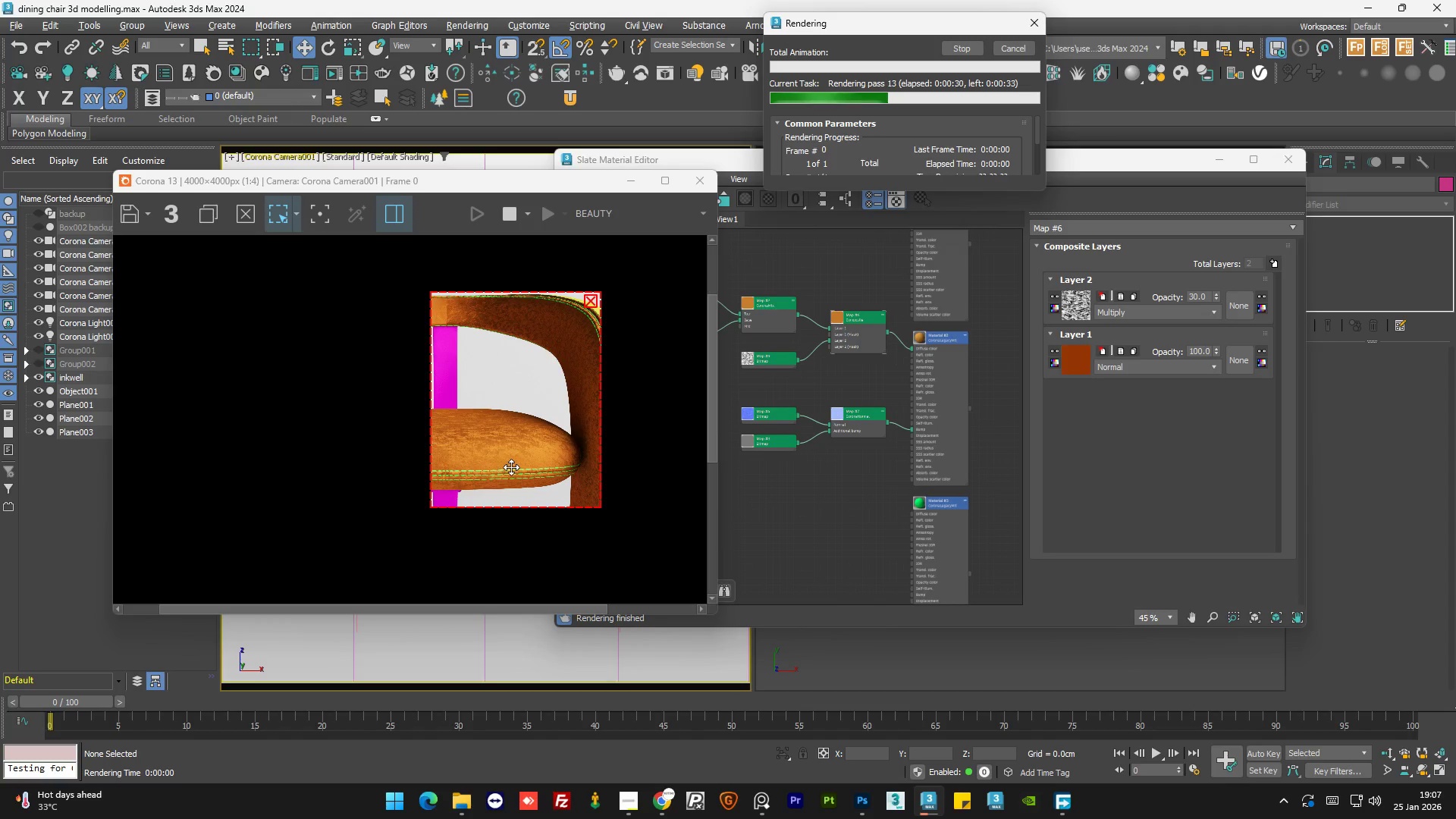 
scroll: coordinate [428, 416], scroll_direction: up, amount: 2.0
 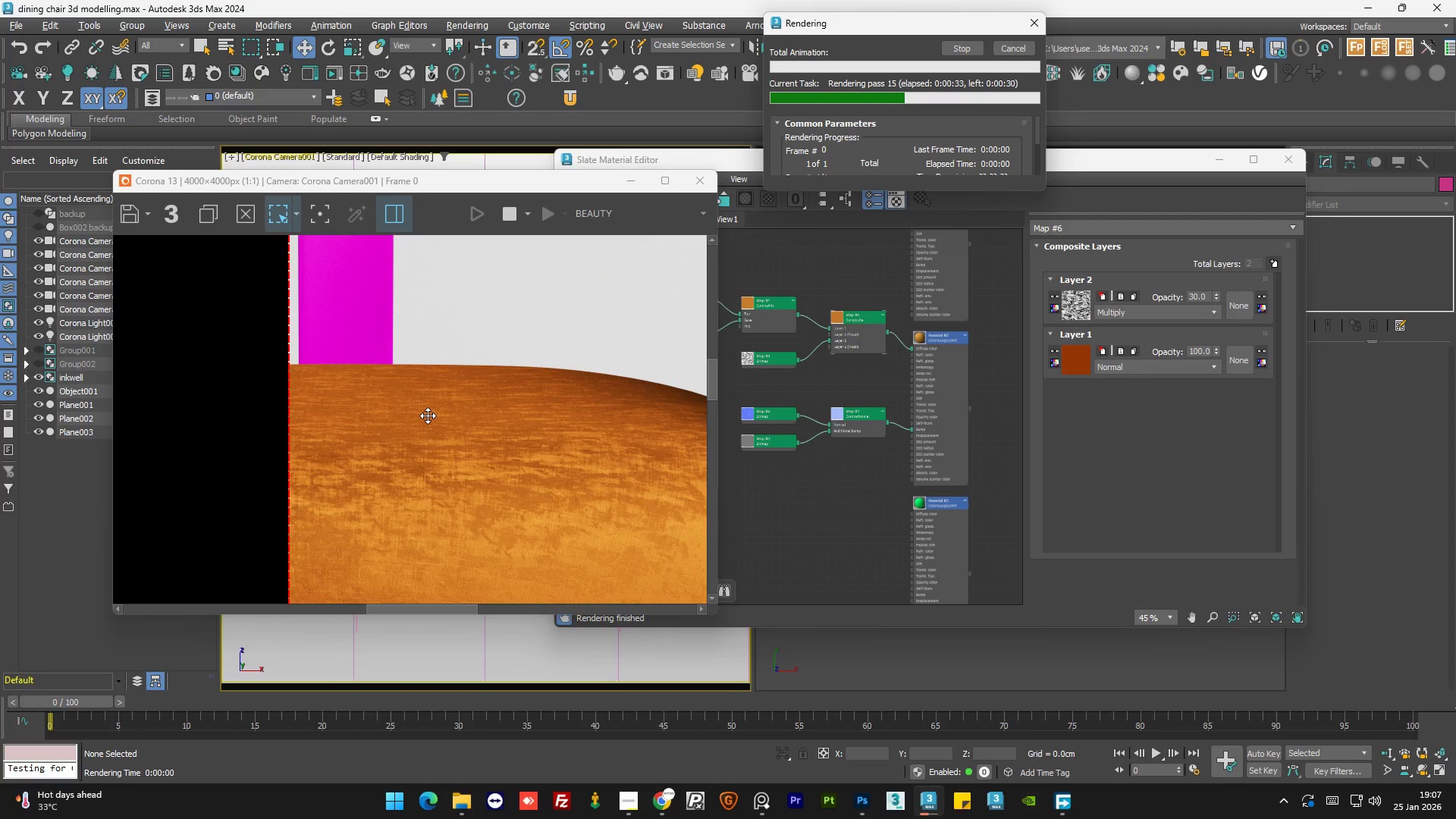 
scroll: coordinate [428, 416], scroll_direction: down, amount: 1.0
 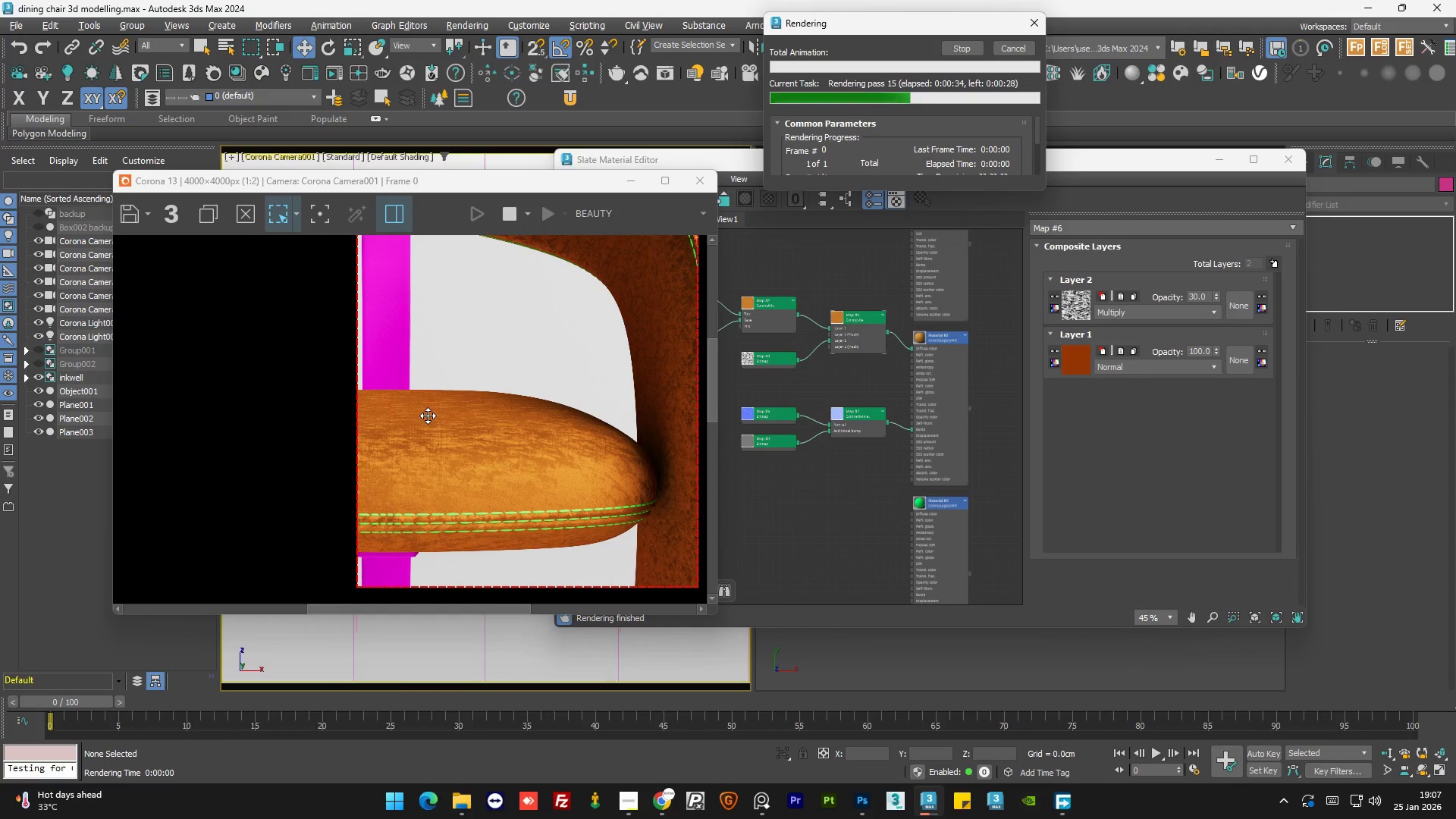 
scroll: coordinate [410, 501], scroll_direction: up, amount: 2.0
 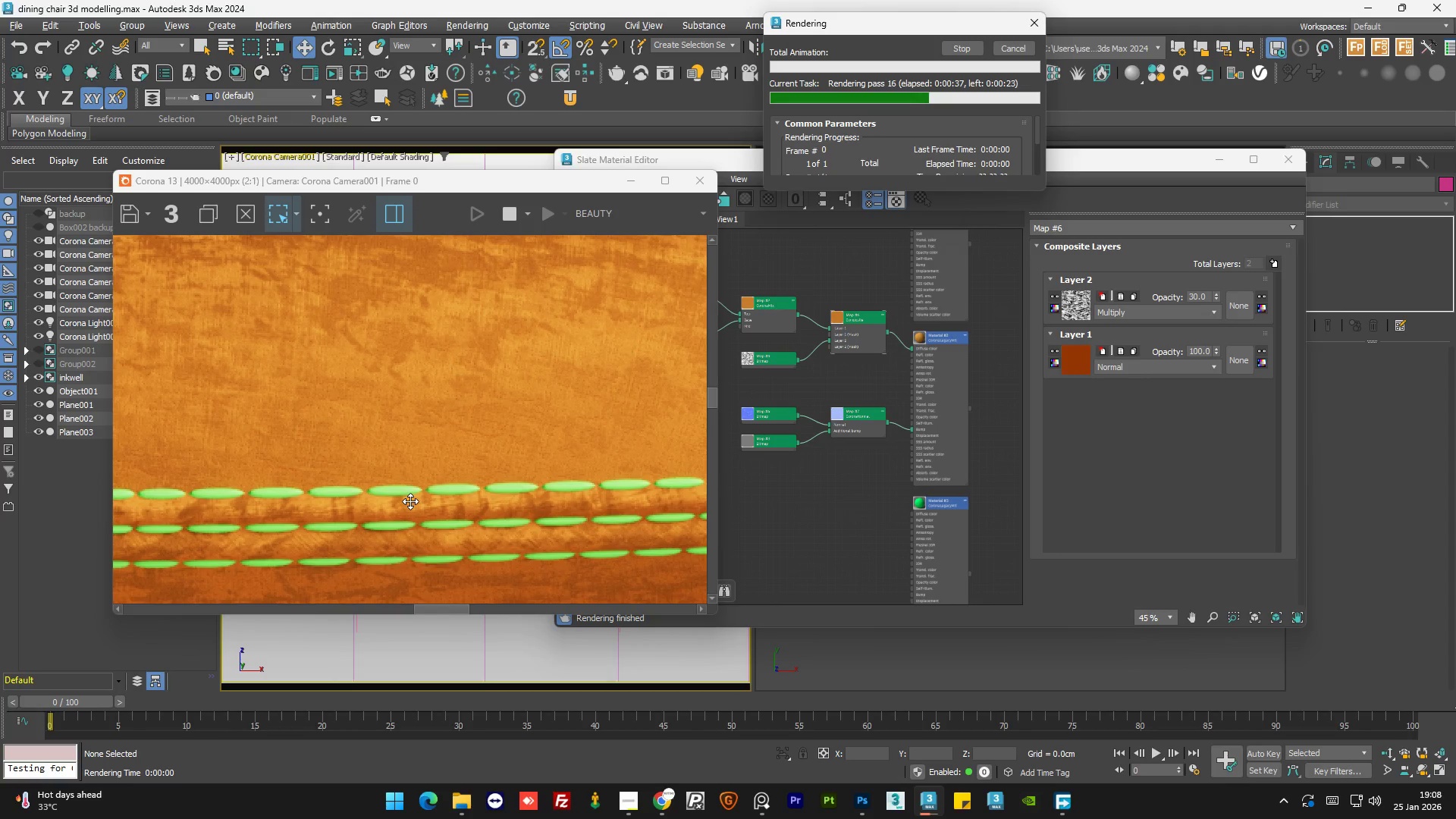 
scroll: coordinate [330, 434], scroll_direction: none, amount: 0.0
 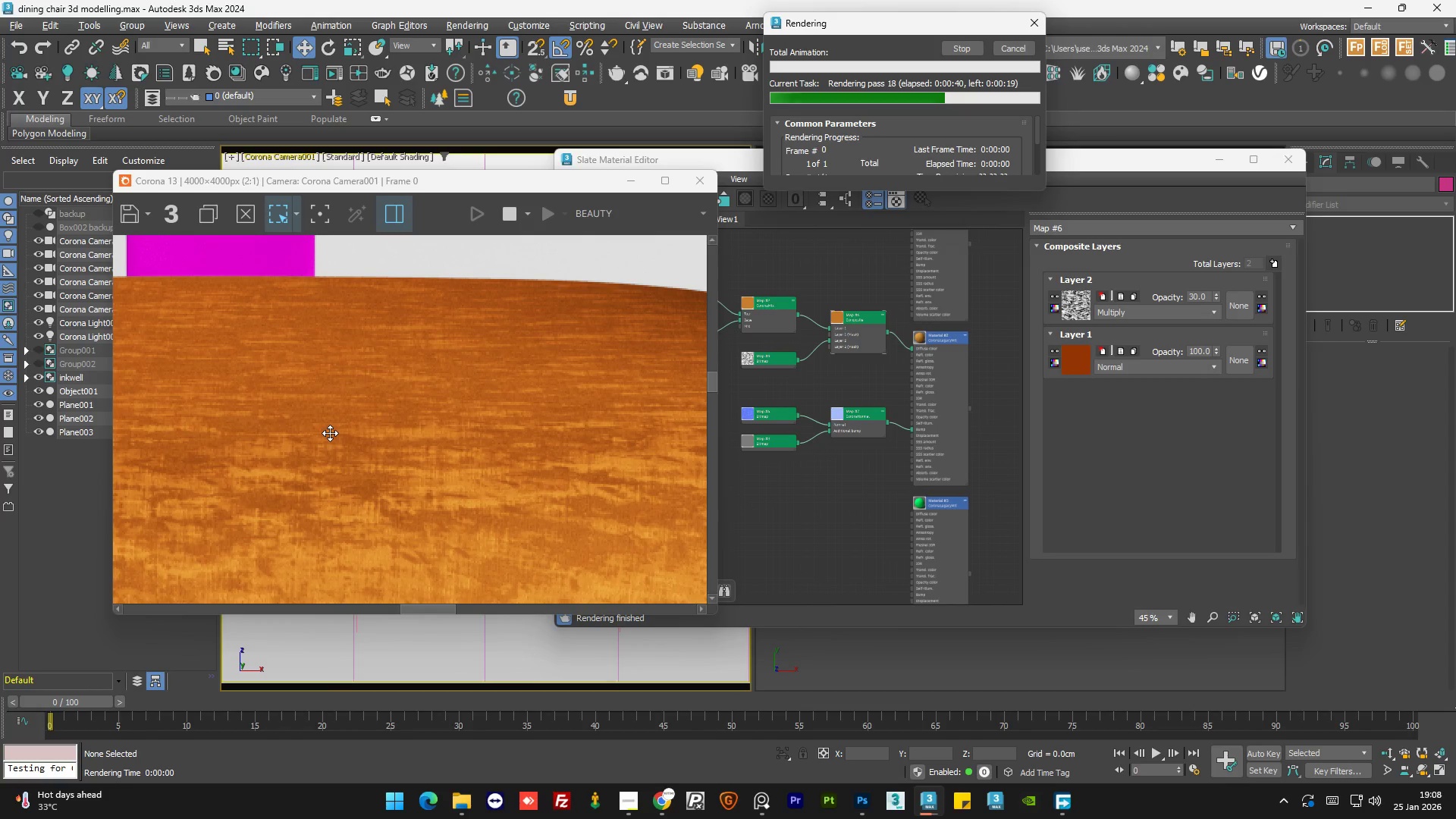 
scroll: coordinate [330, 433], scroll_direction: down, amount: 2.0
 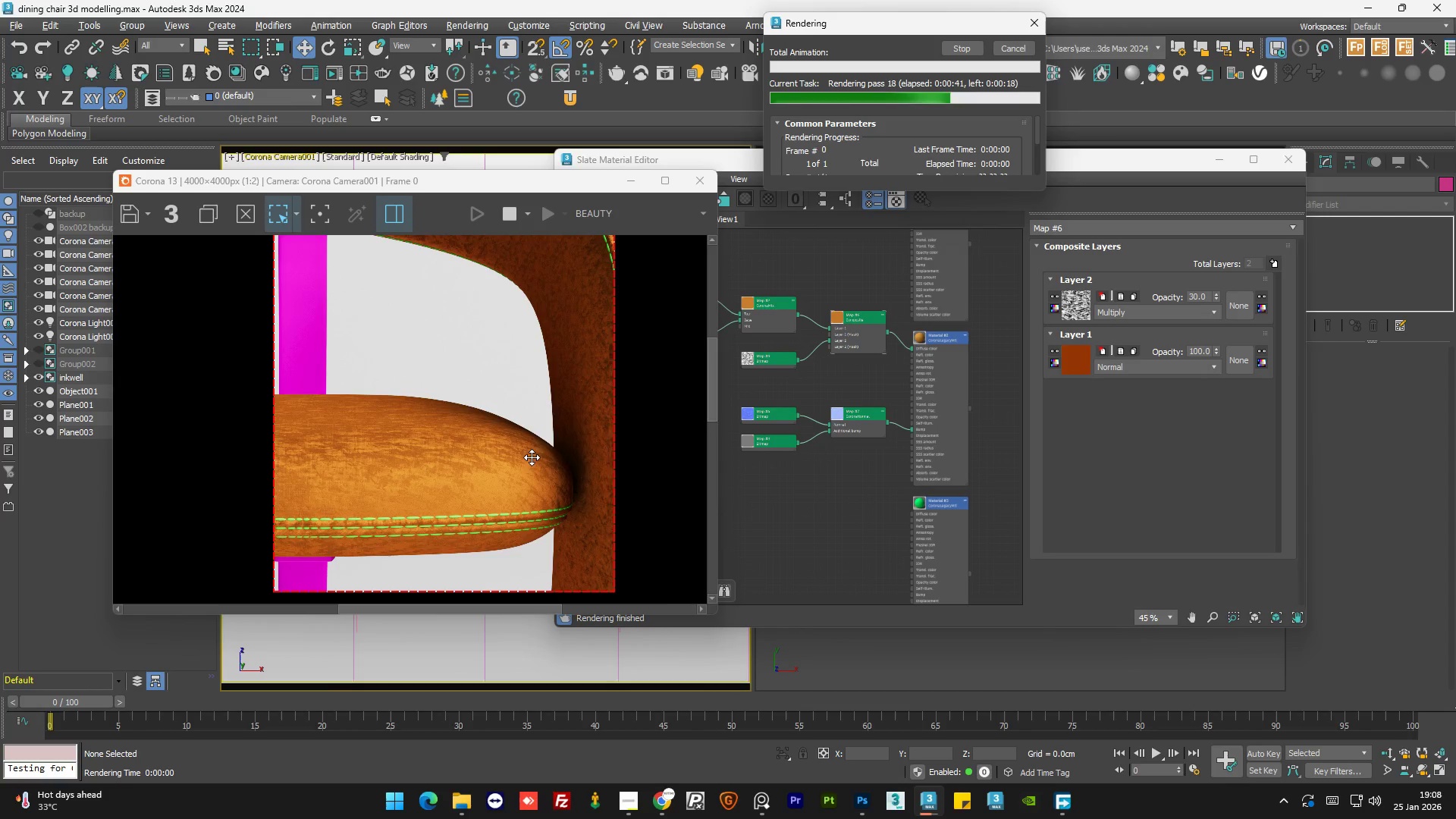 
scroll: coordinate [543, 475], scroll_direction: up, amount: 2.0
 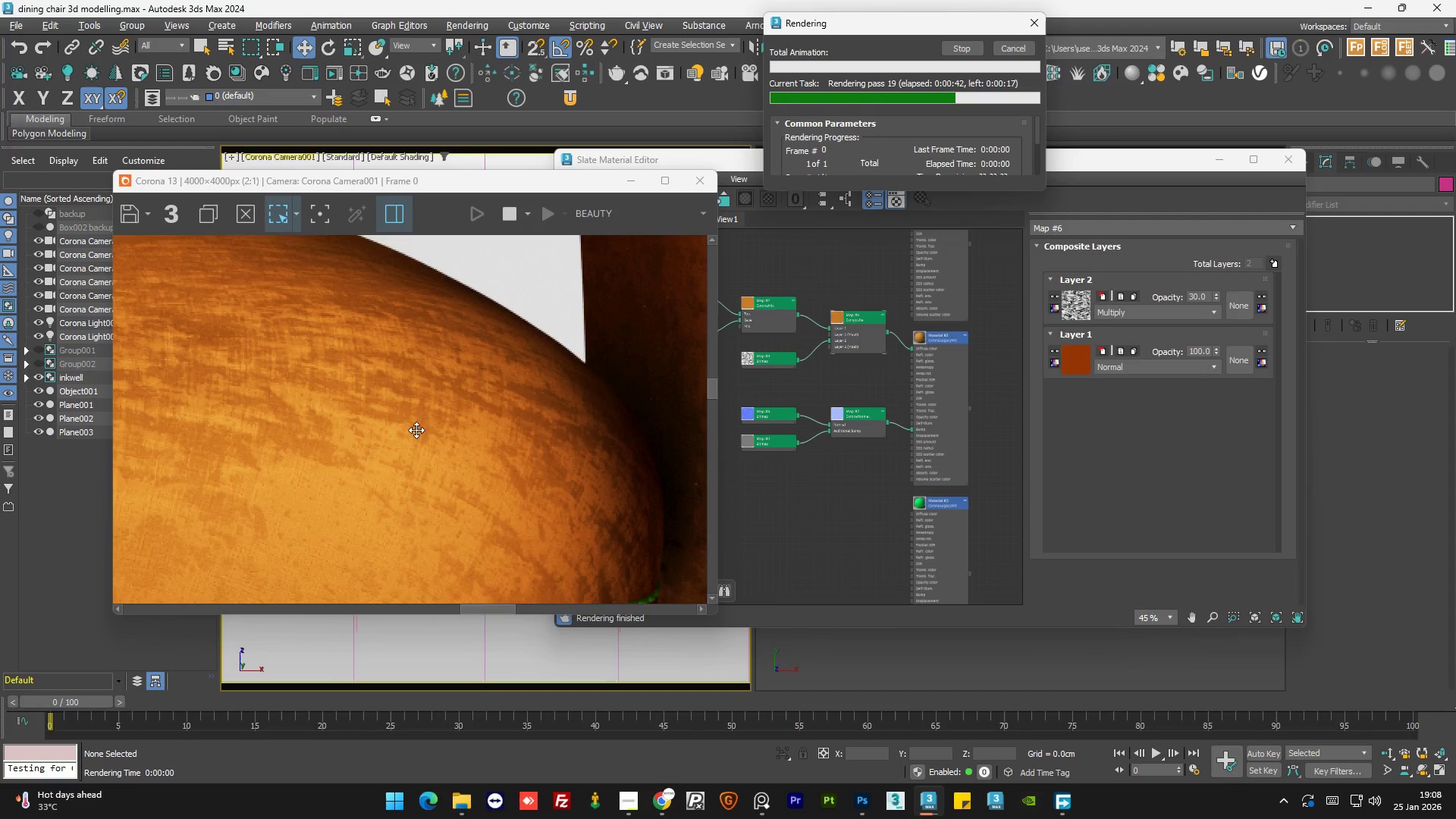 
scroll: coordinate [416, 430], scroll_direction: down, amount: 2.0
 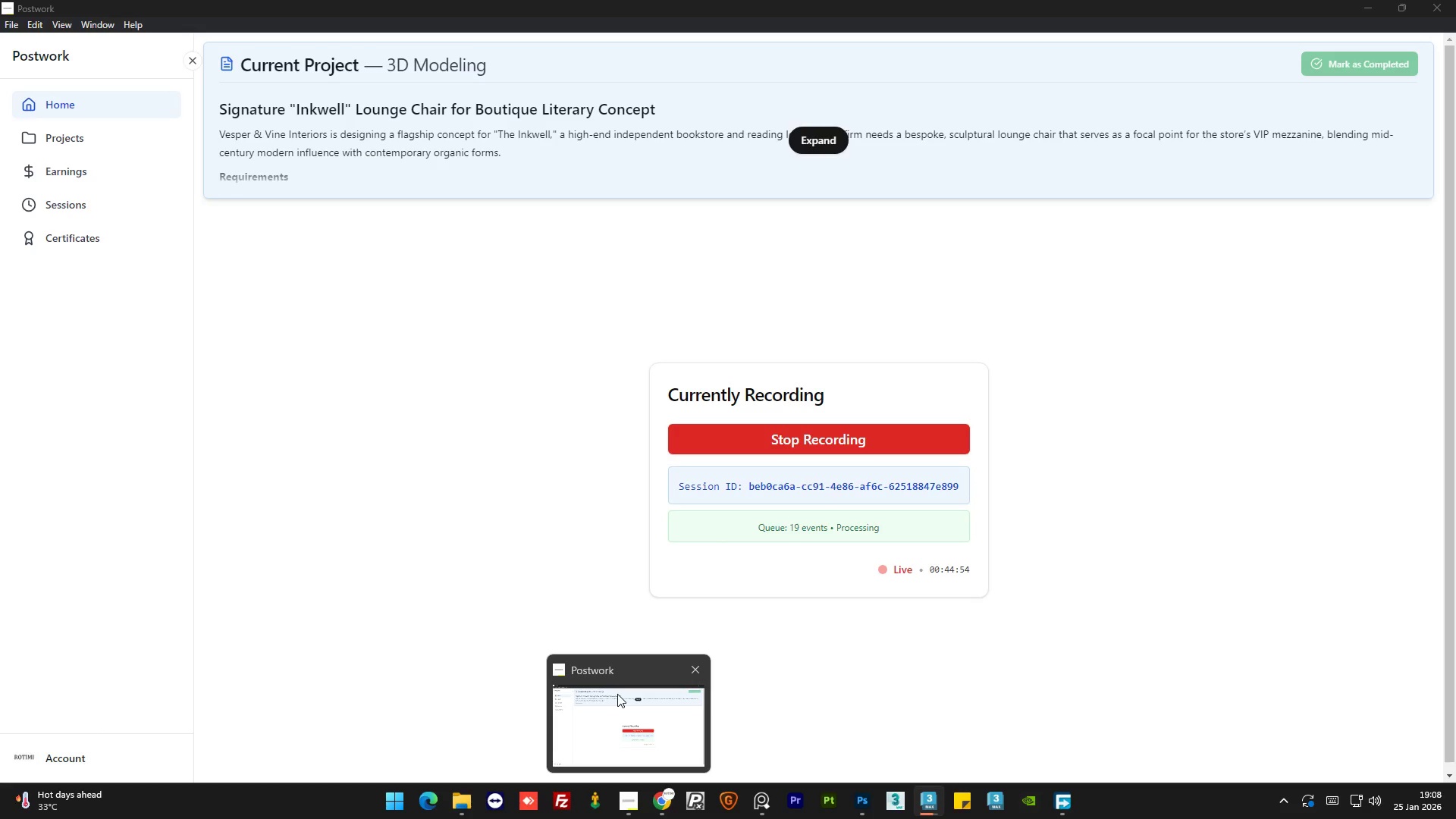 
left_click([617, 704])